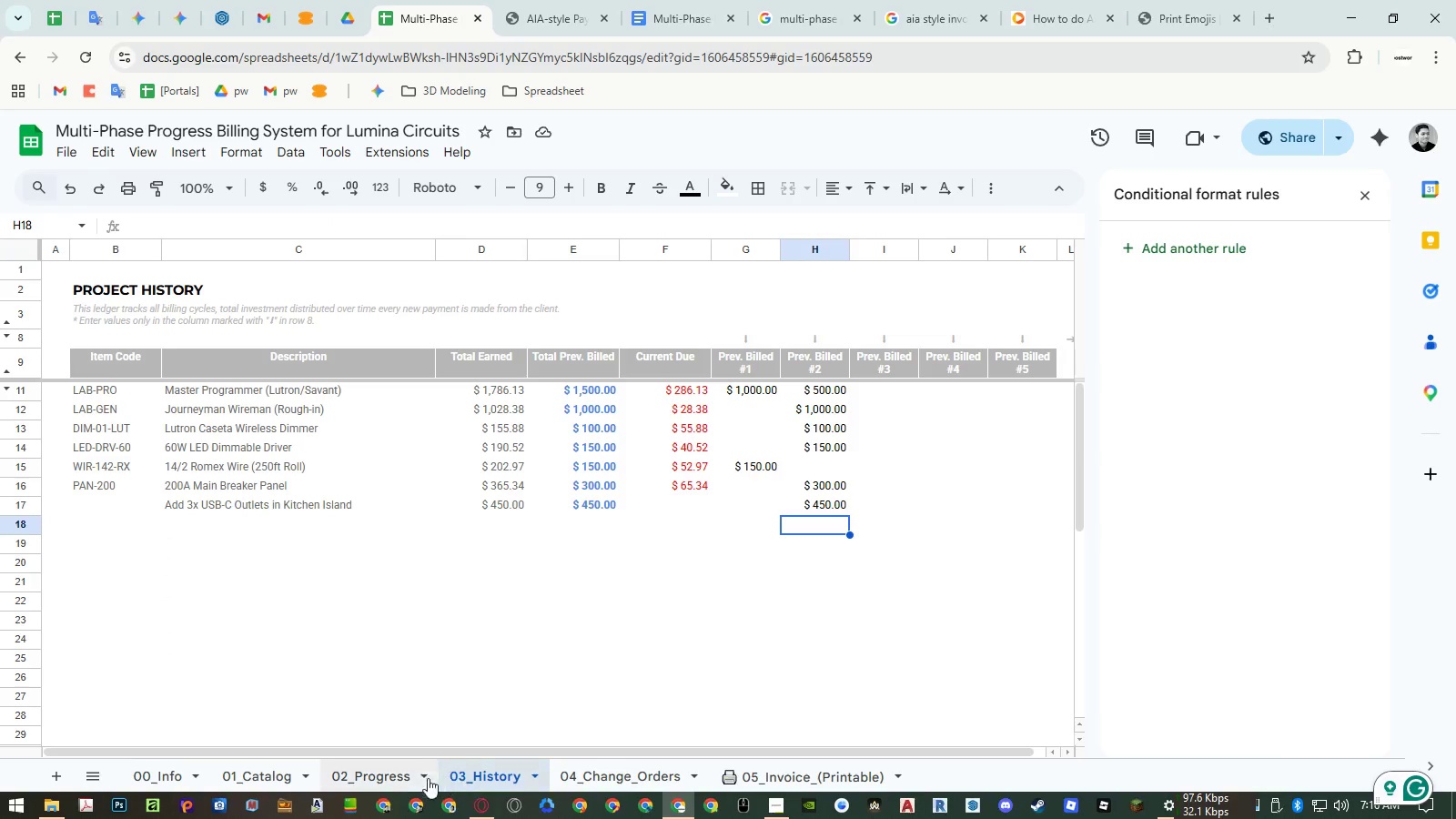 
left_click([403, 778])
 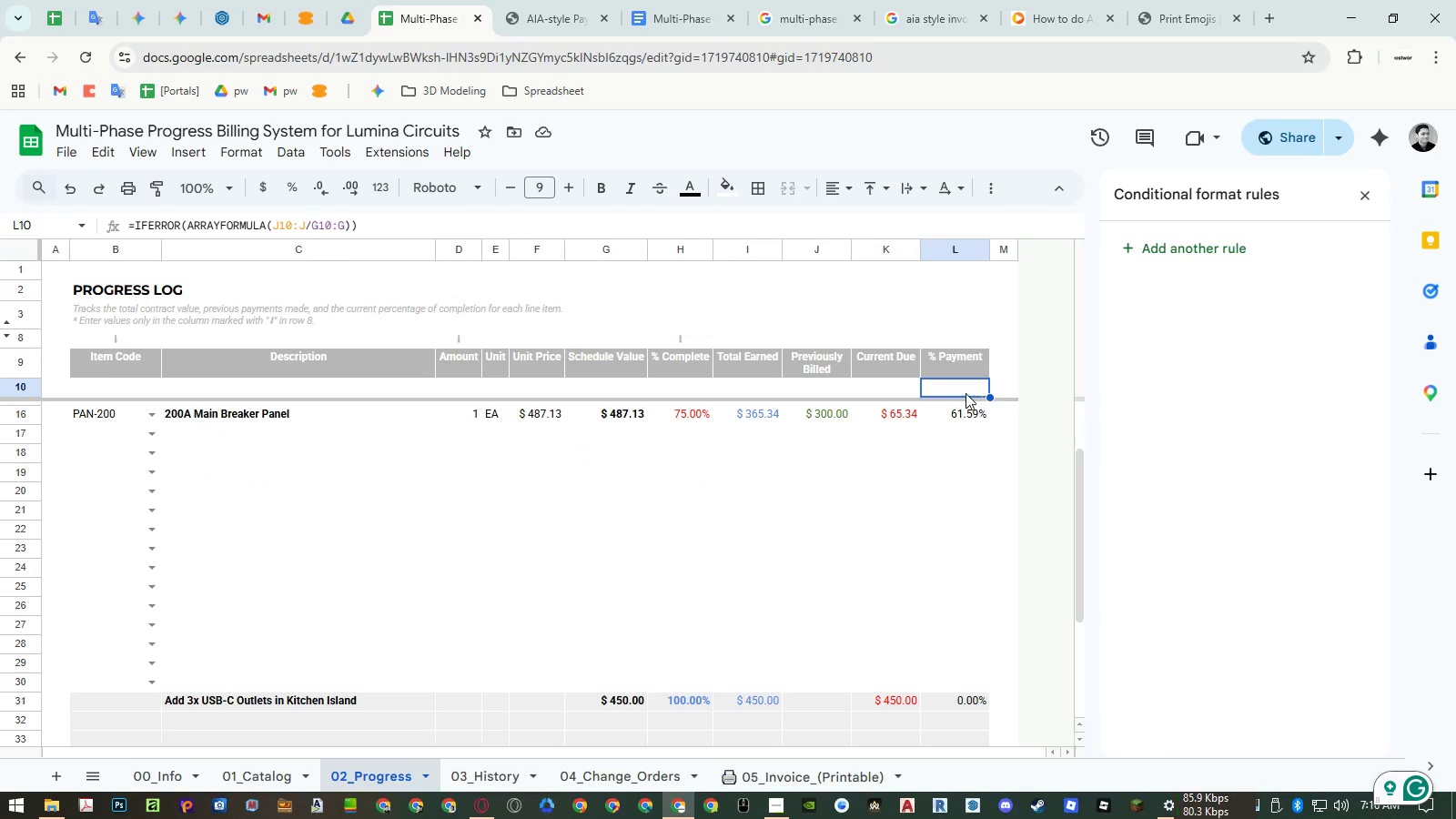 
double_click([962, 389])
 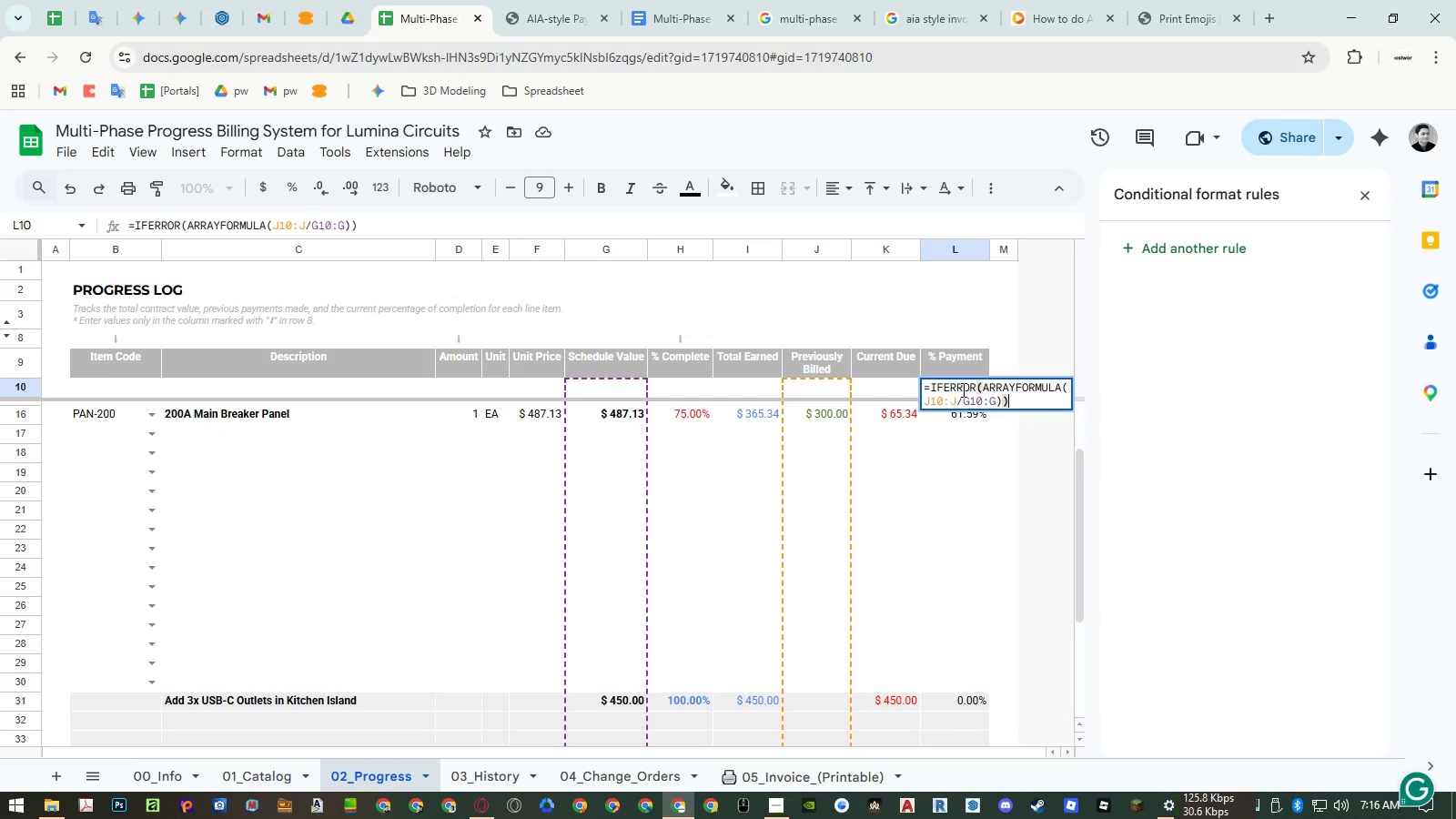 
wait(5.05)
 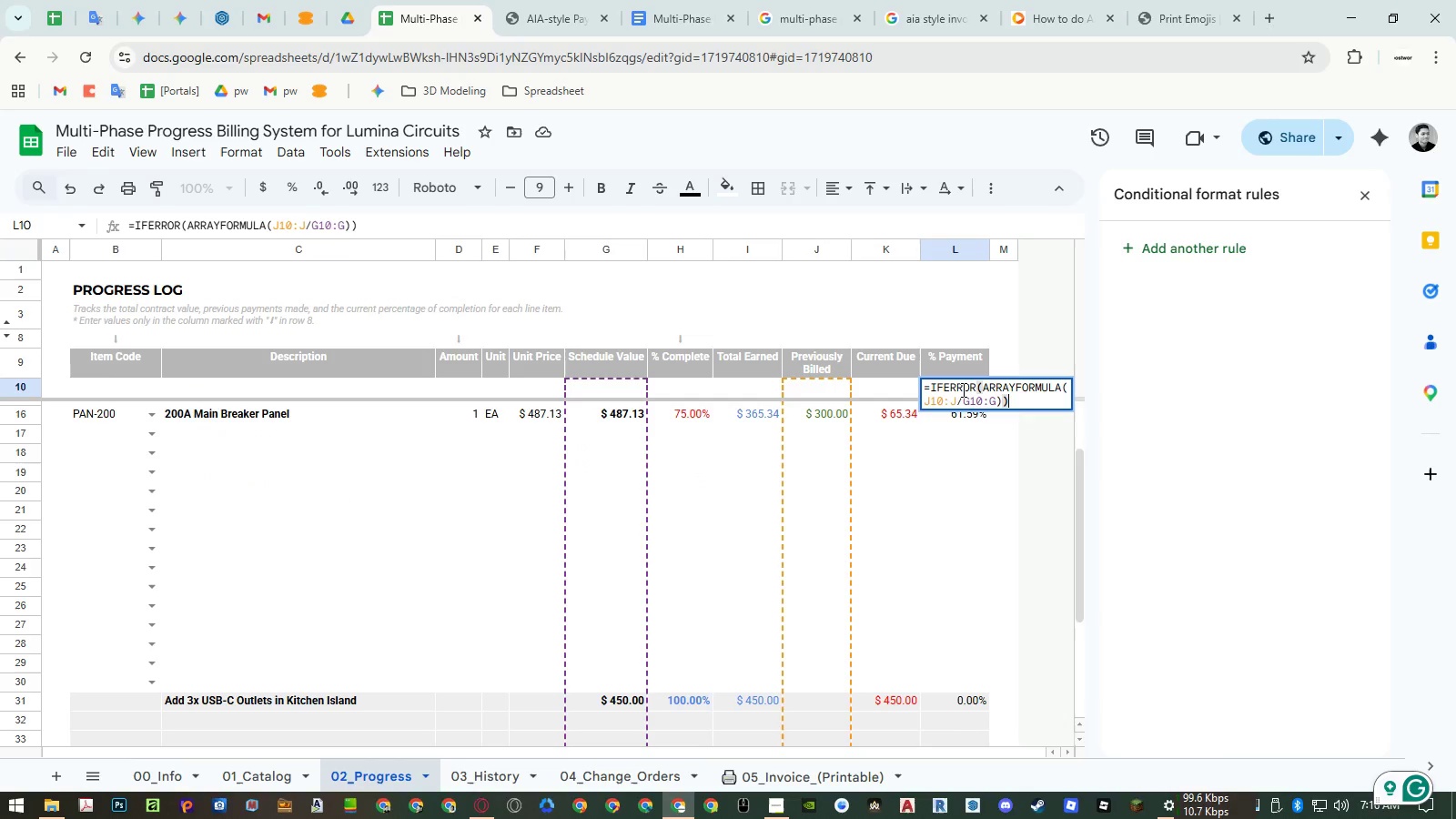 
key(Escape)
 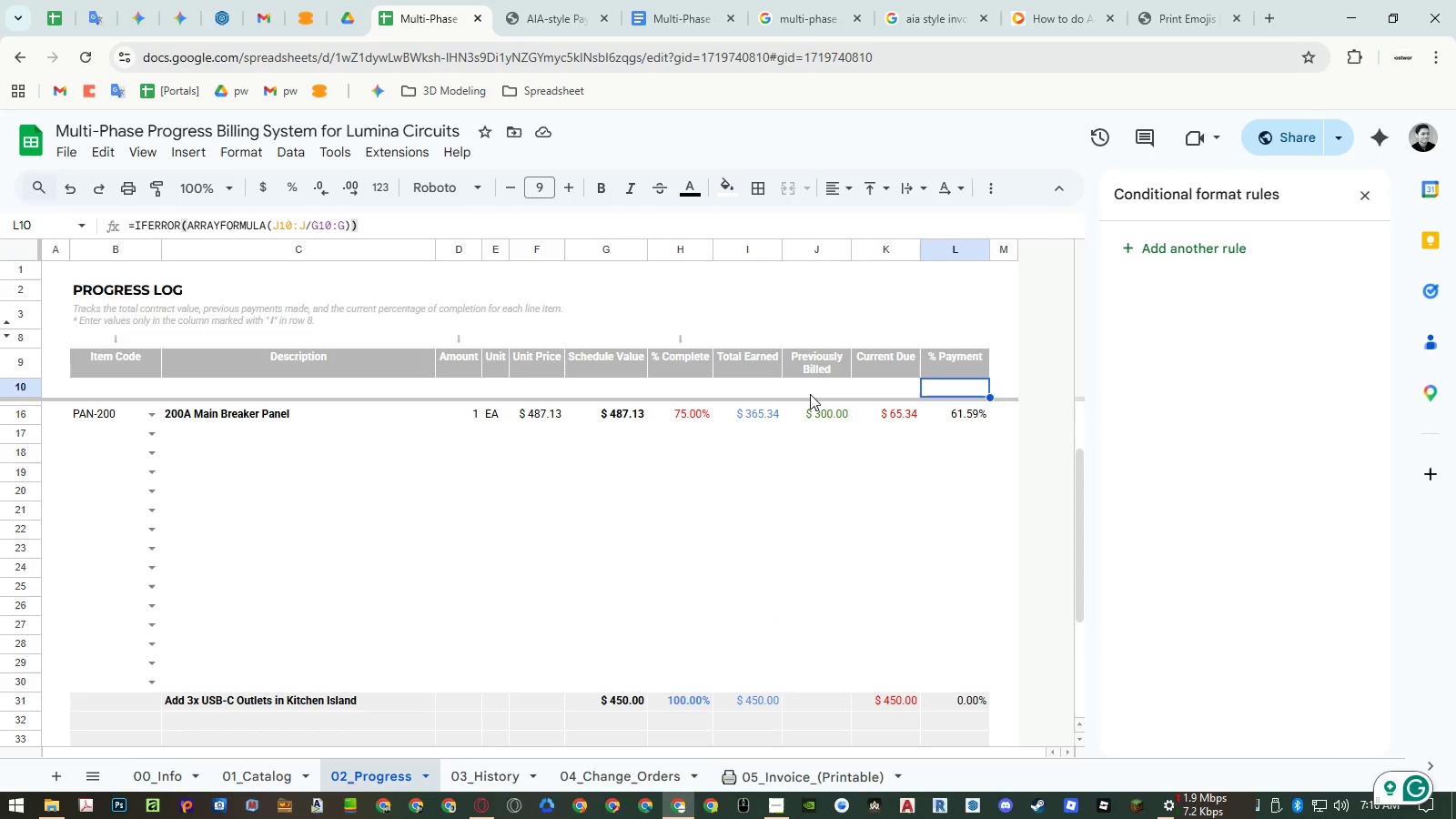 
left_click([810, 392])
 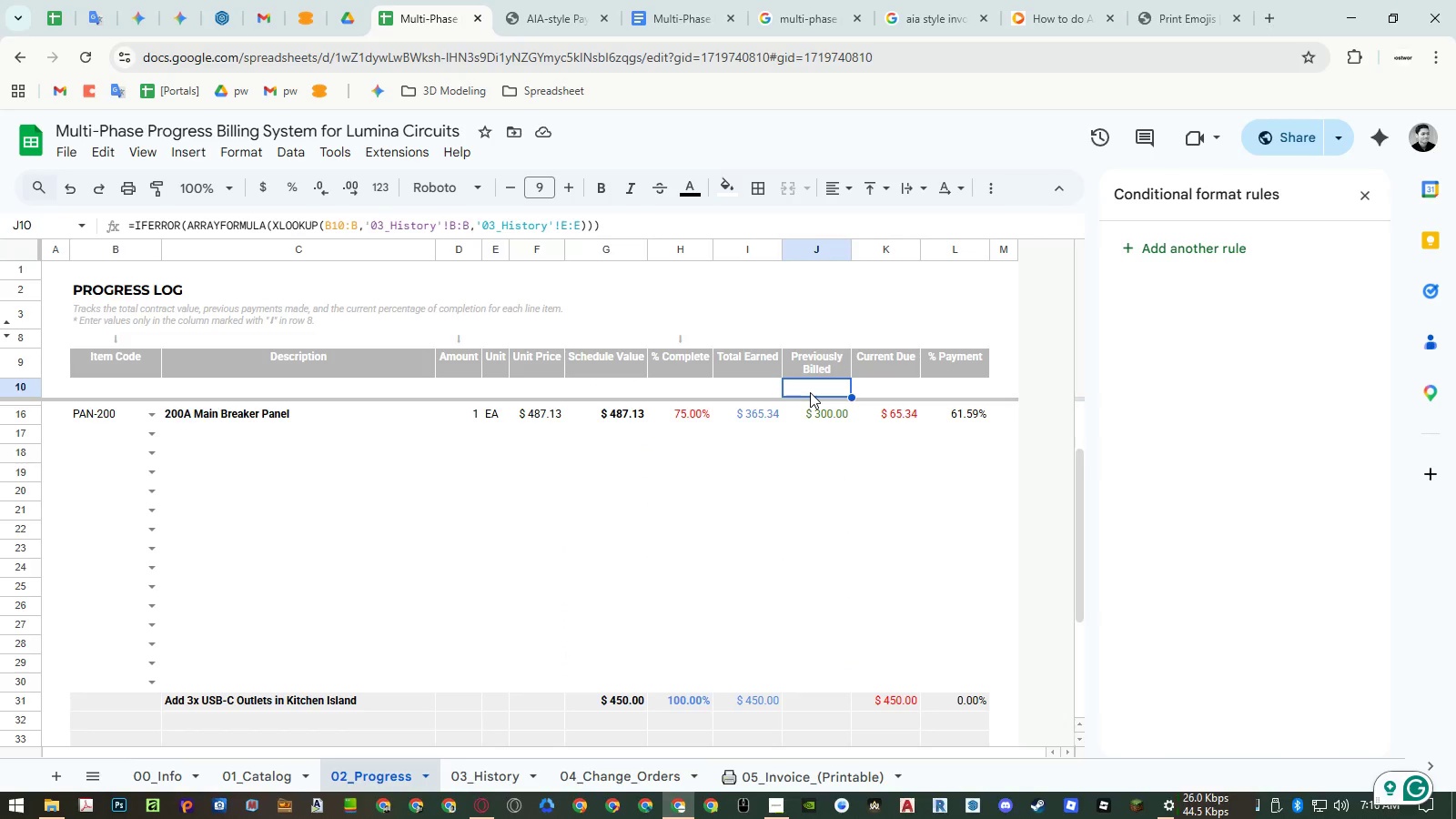 
double_click([810, 392])
 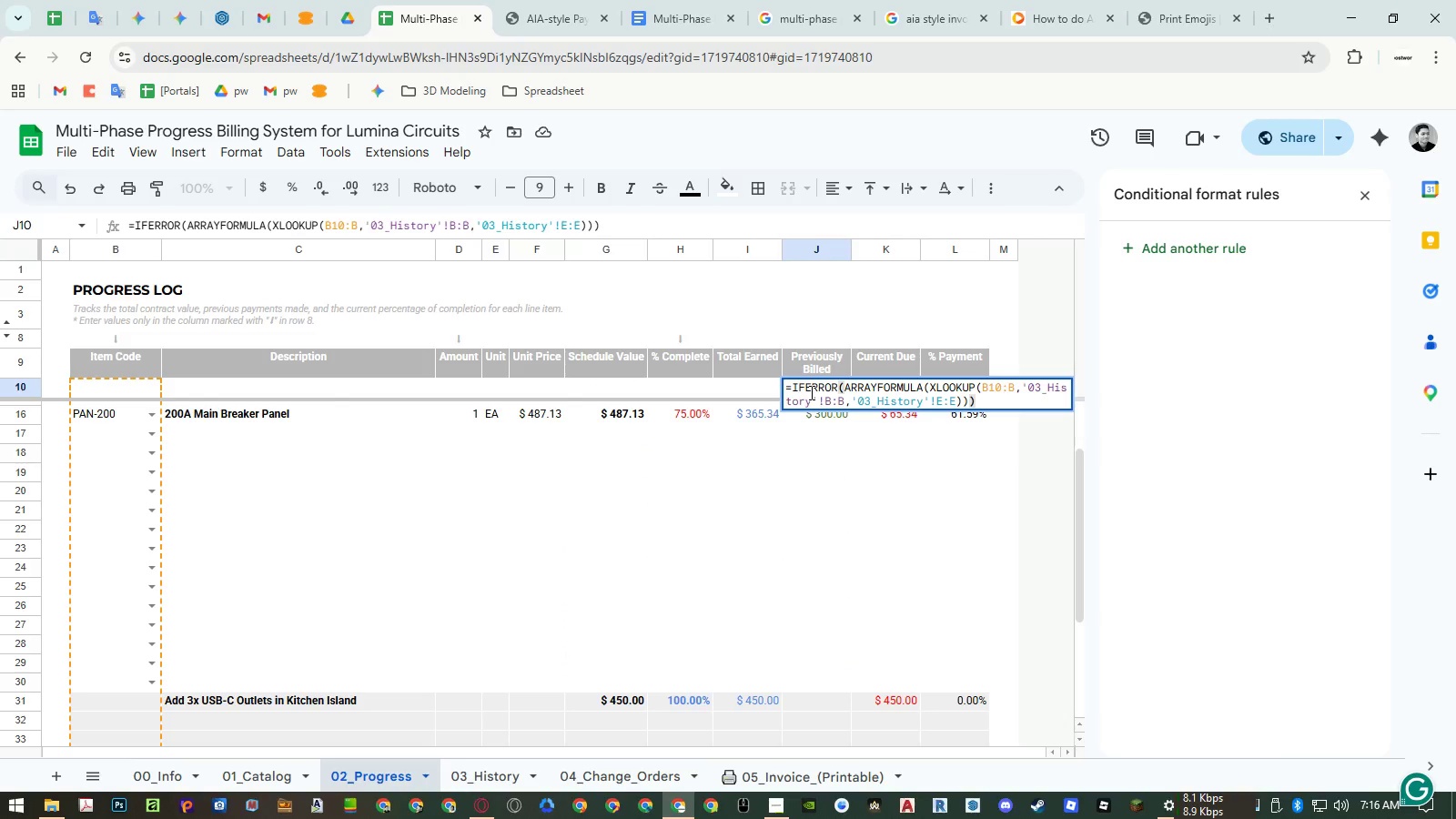 
wait(6.58)
 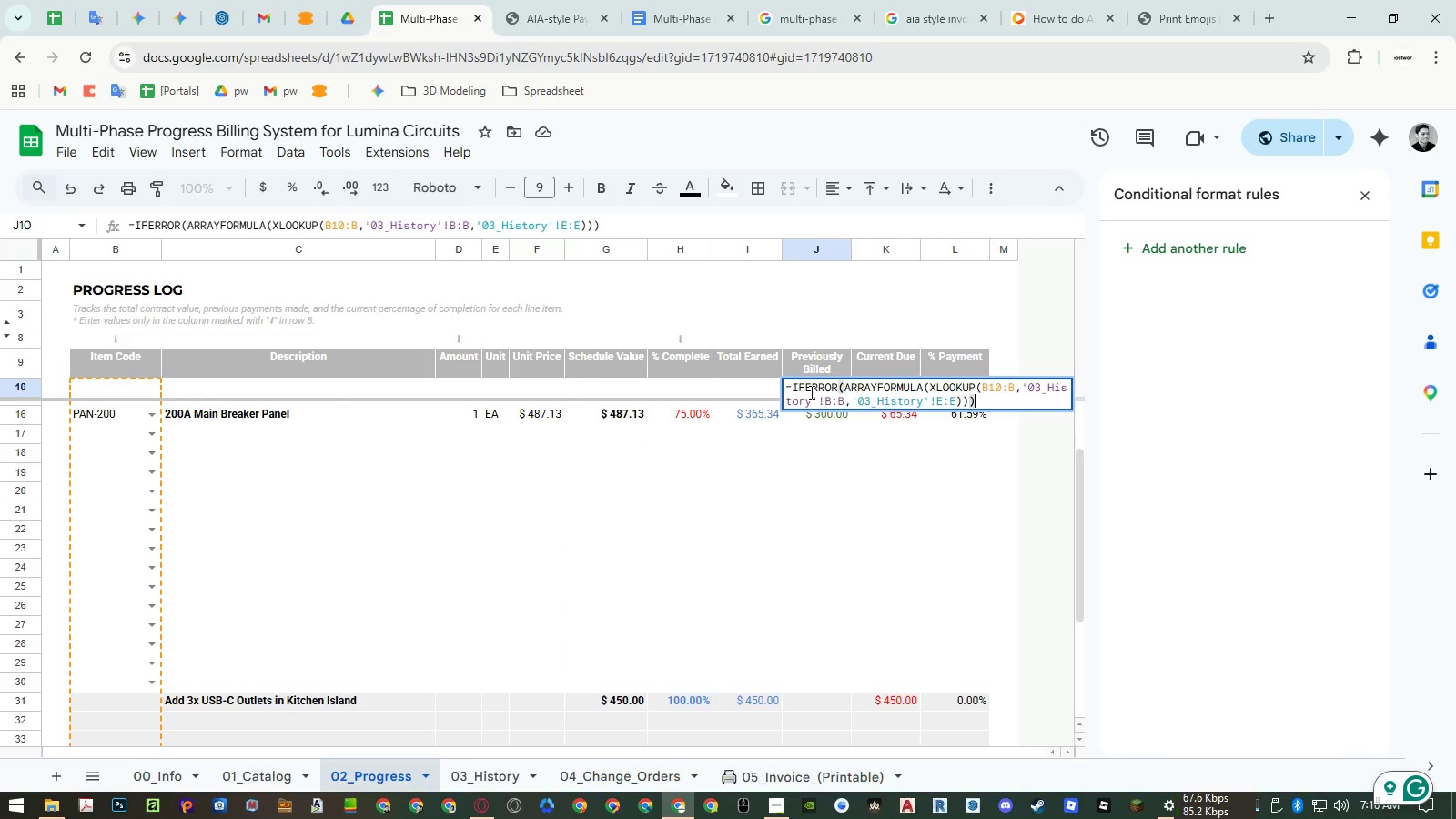 
key(Escape)
 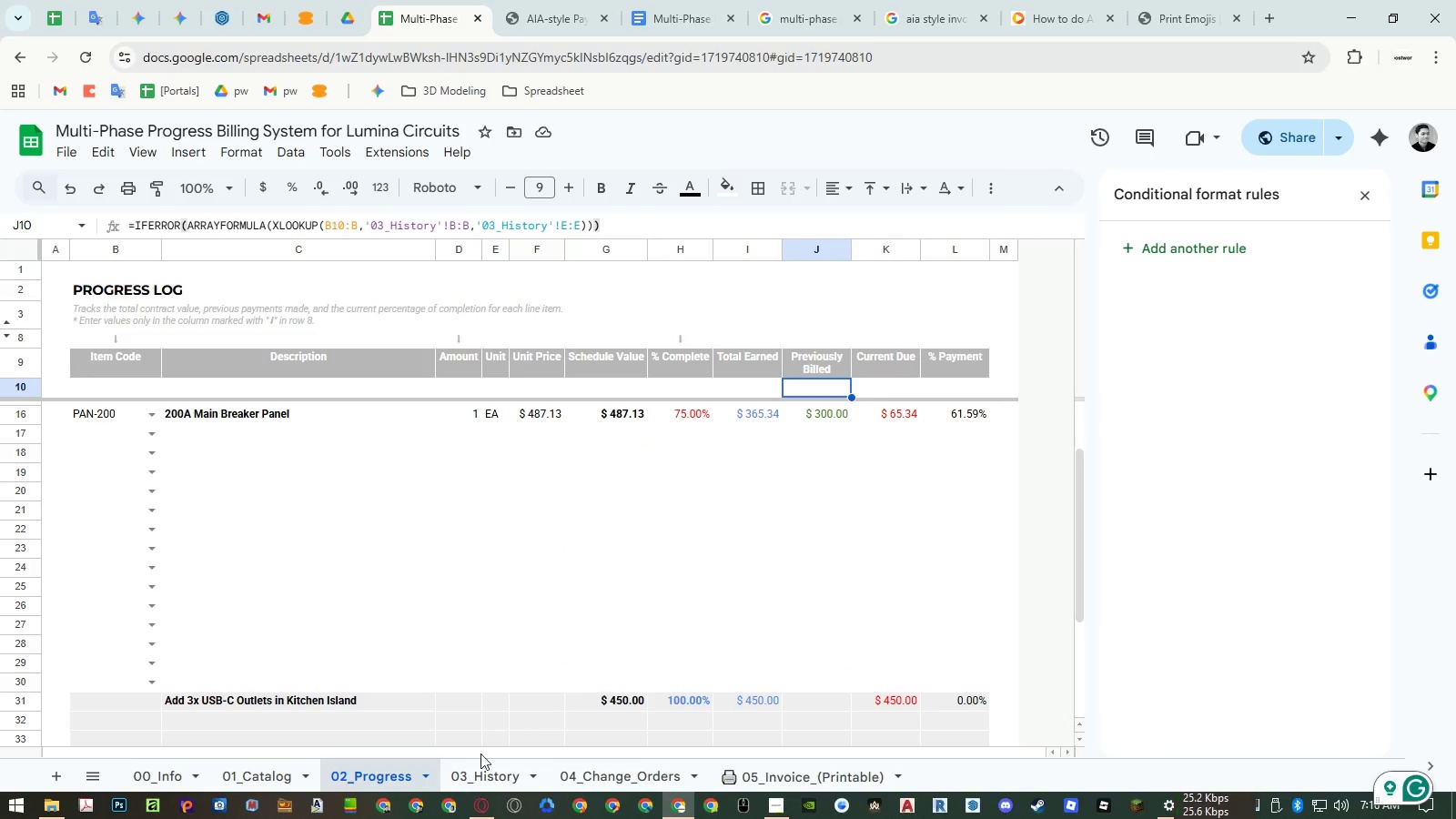 
left_click([463, 773])
 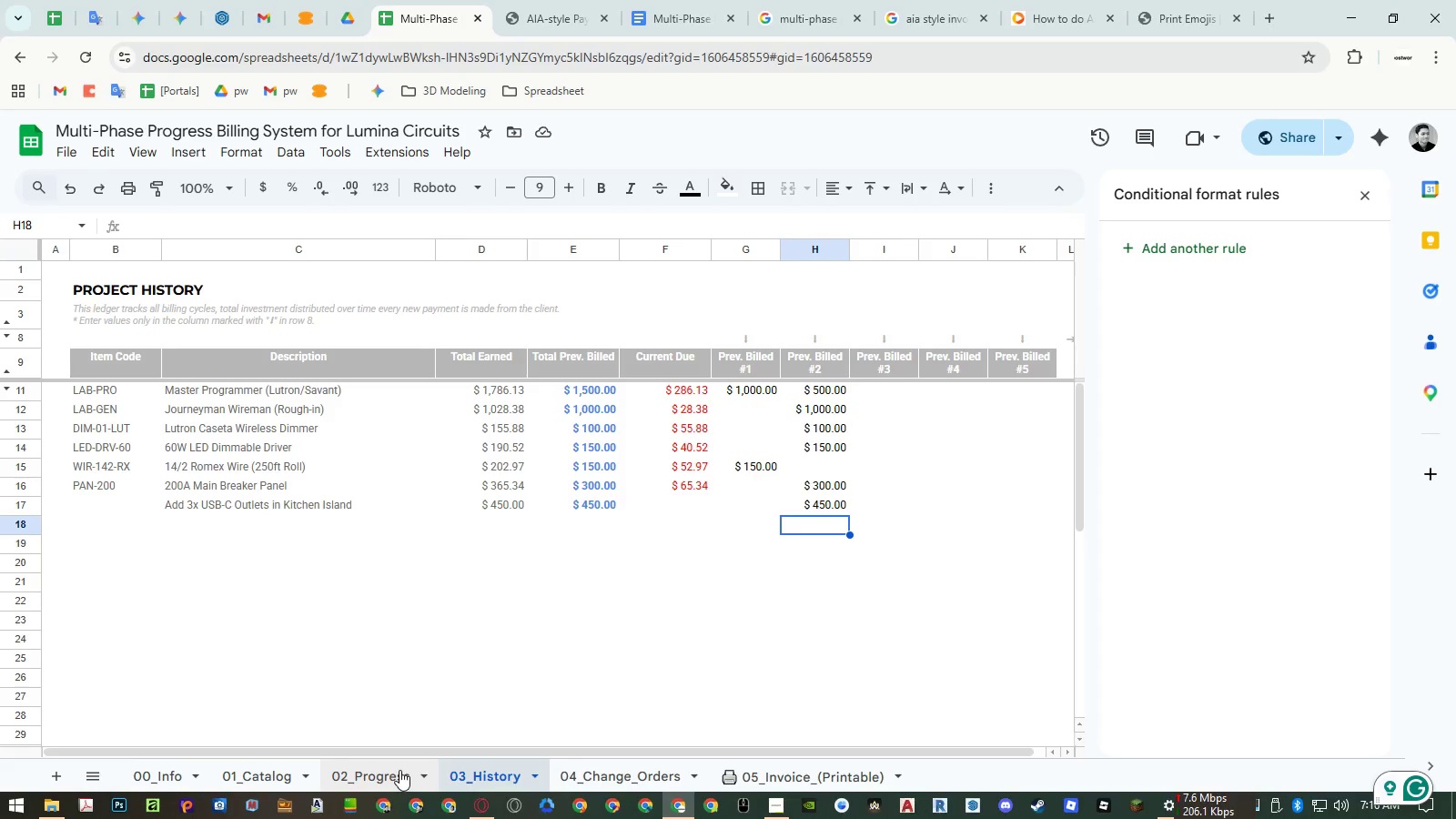 
left_click([399, 770])
 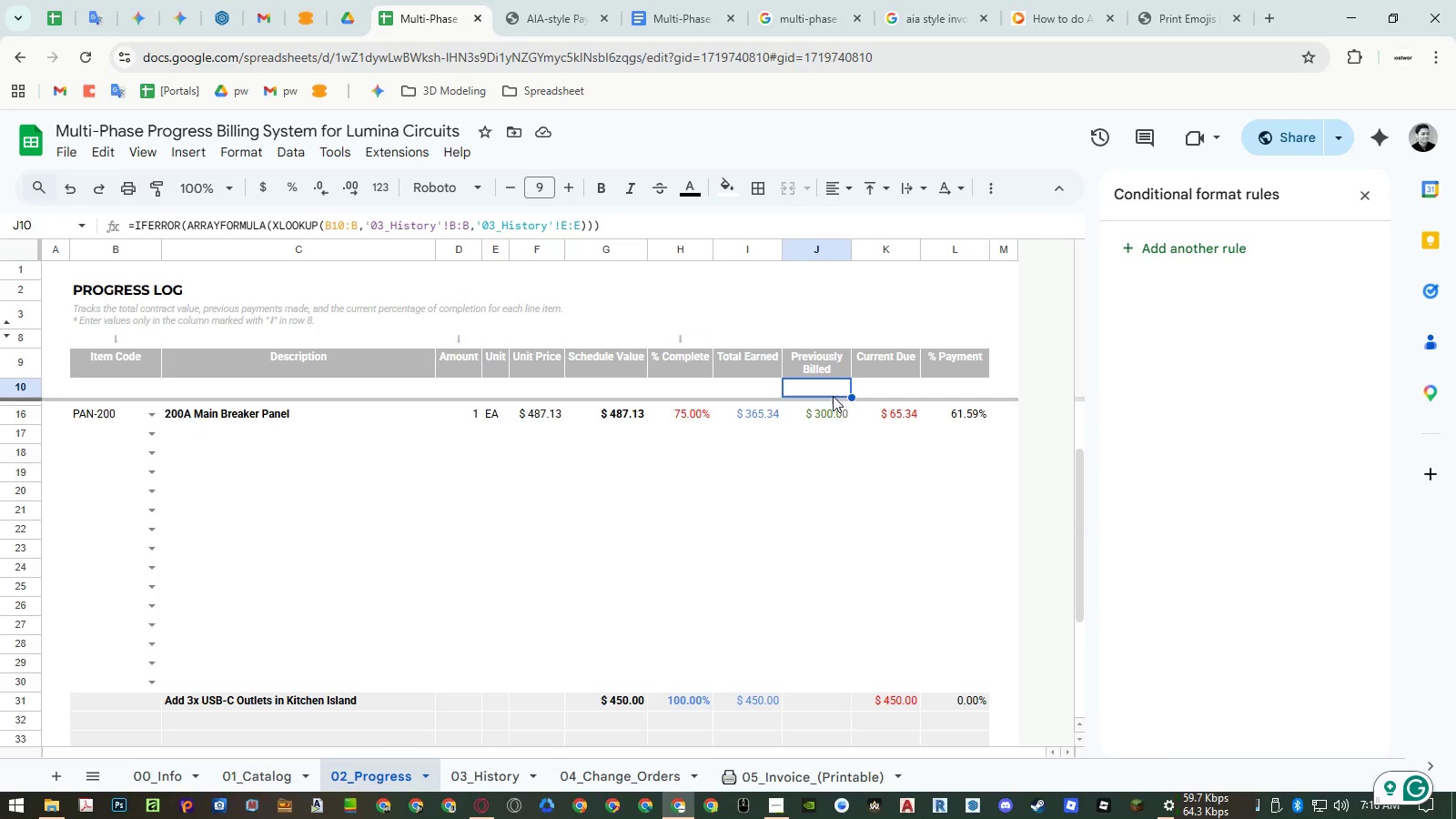 
double_click([830, 394])
 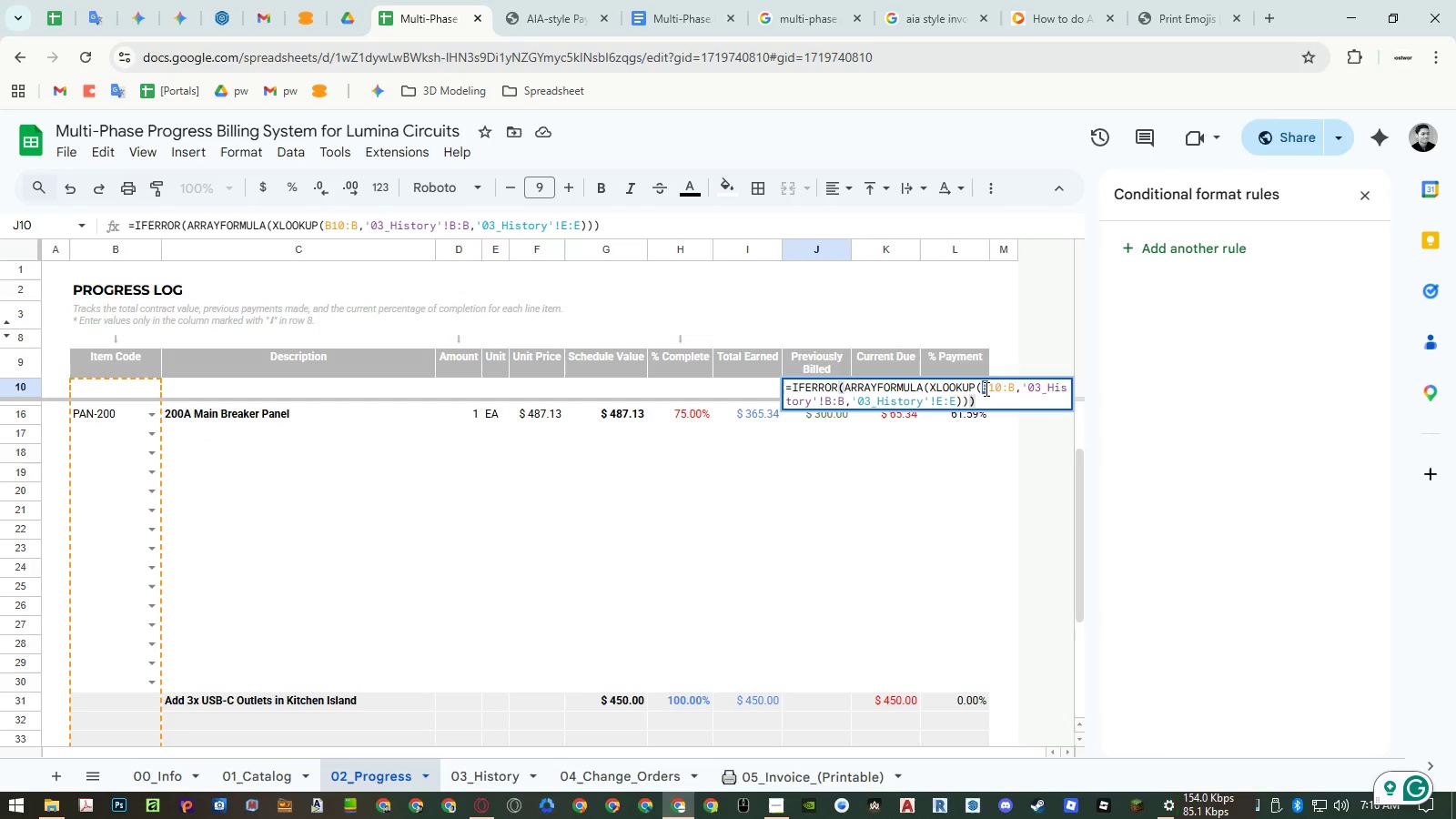 
key(Shift+C)
 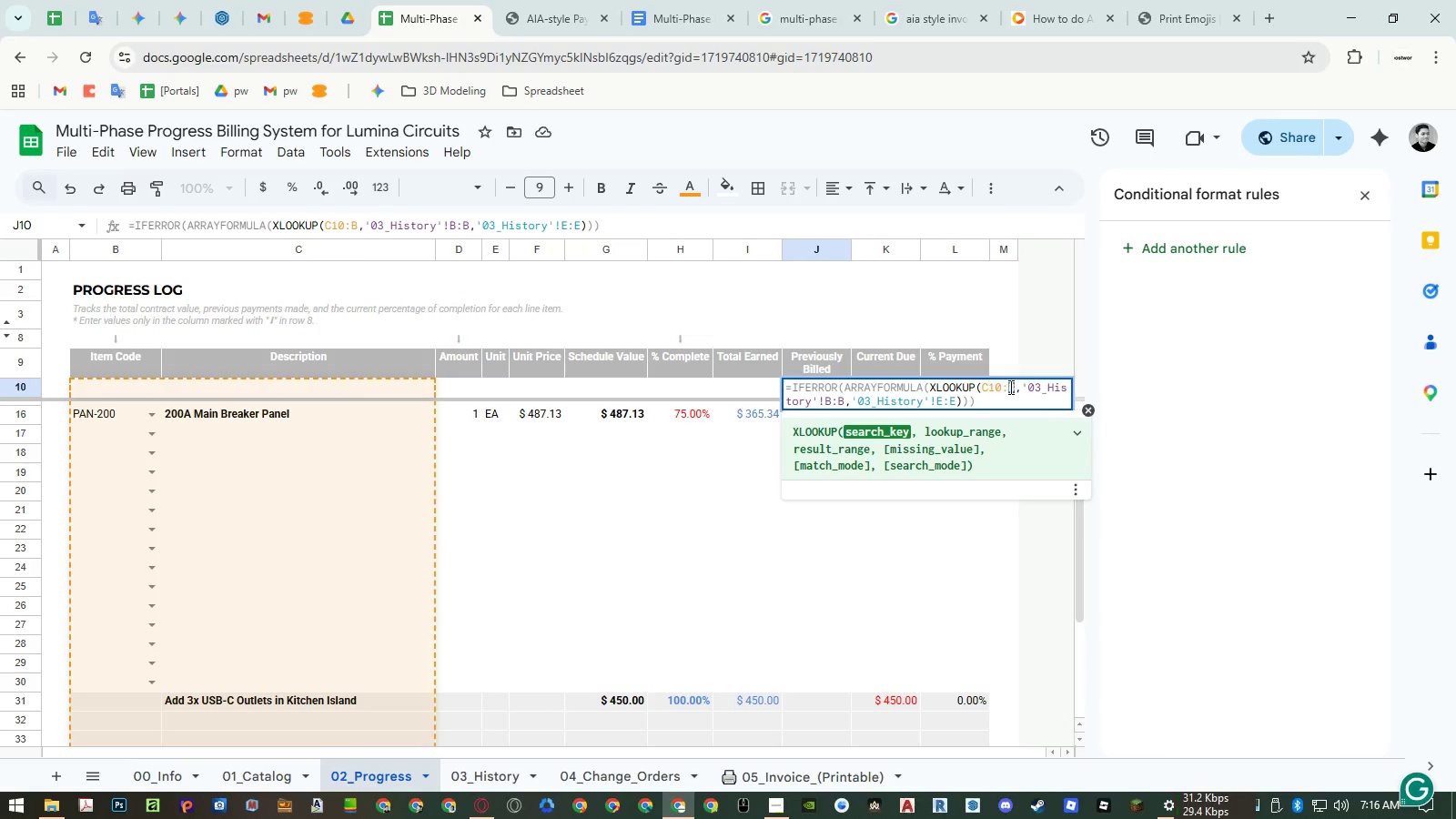 
key(Shift+ShiftLeft)
 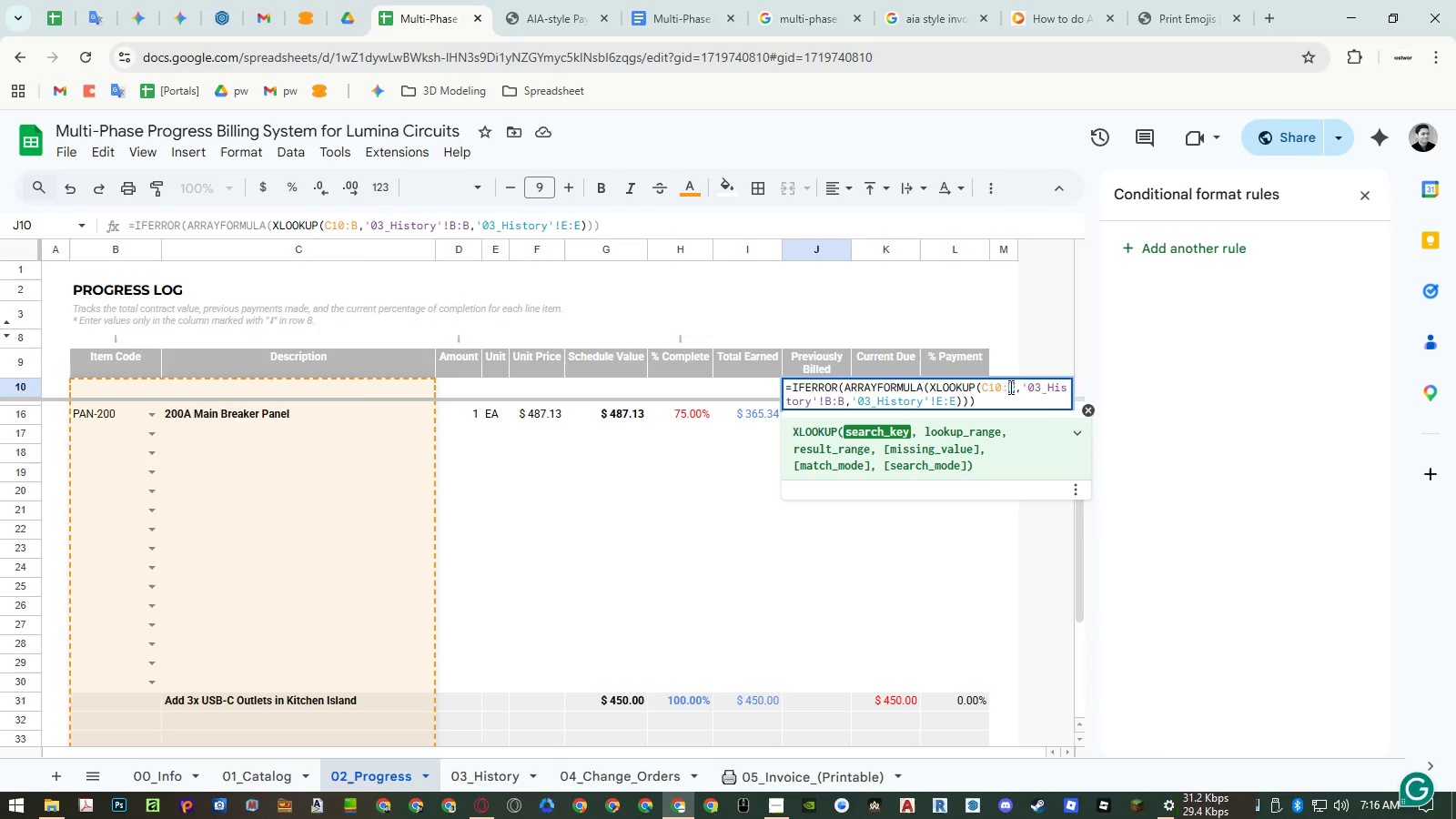 
key(Shift+C)
 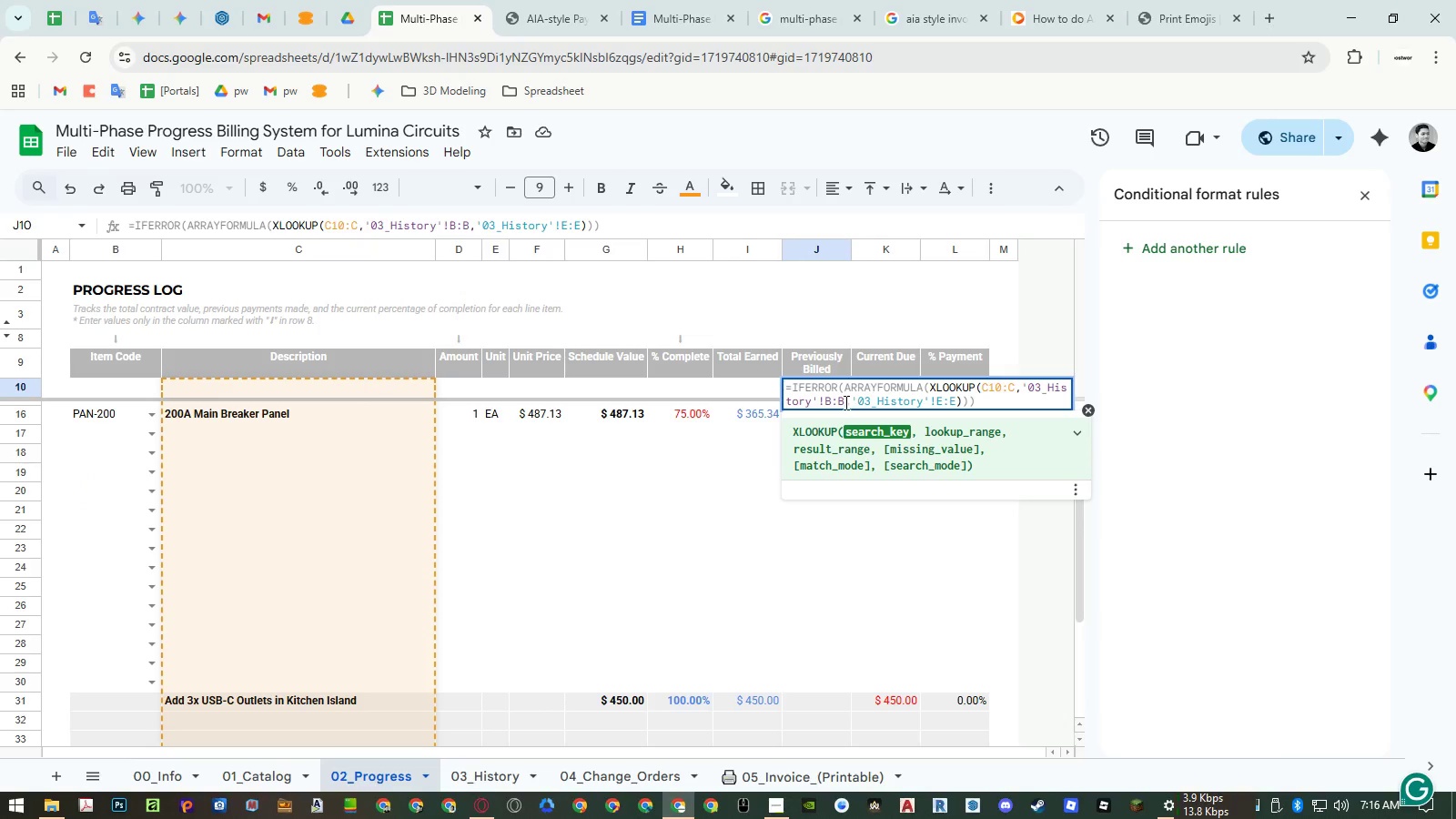 
left_click_drag(start_coordinate=[844, 399], to_coordinate=[826, 399])
 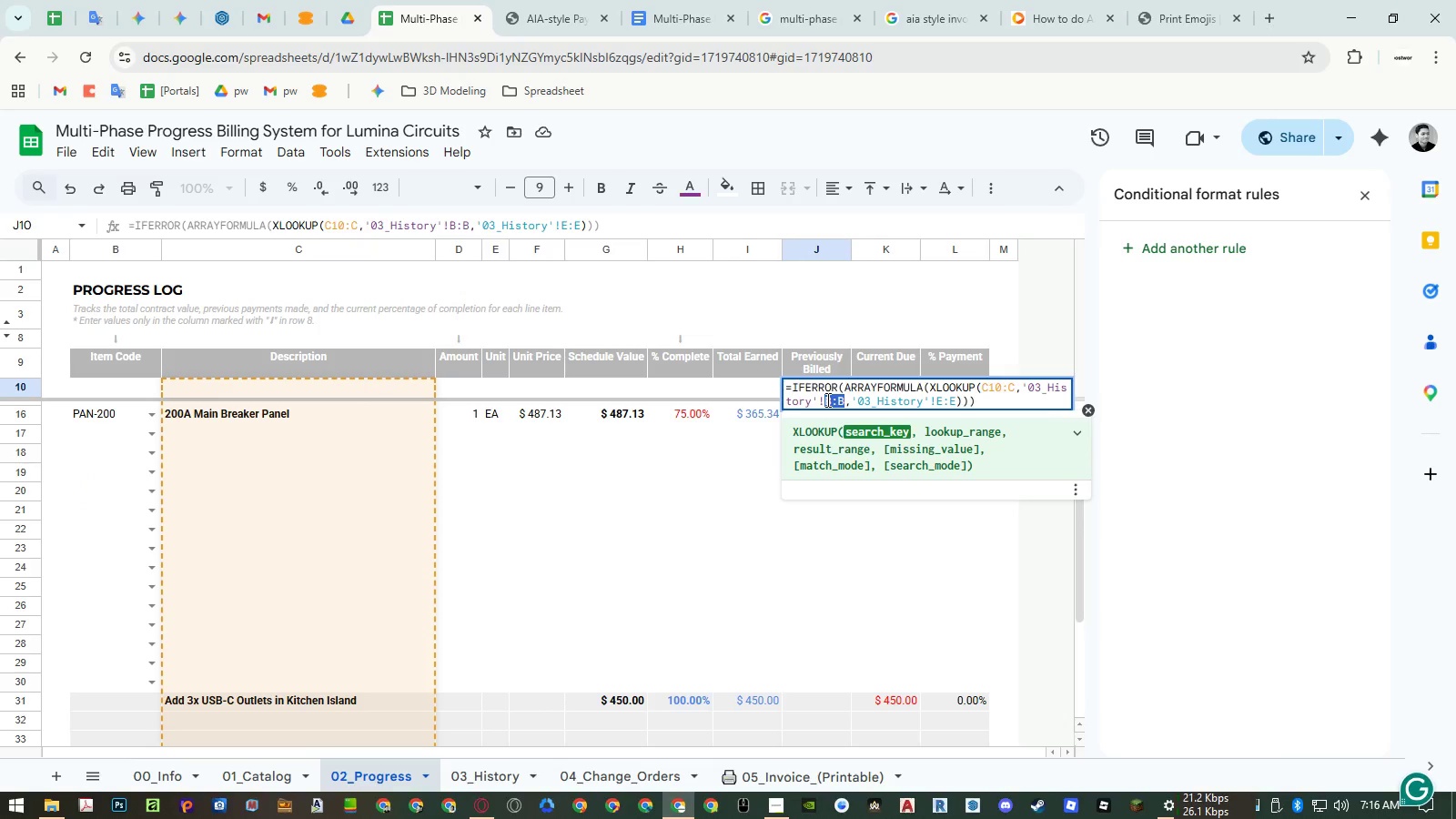 
key(Shift+C)
 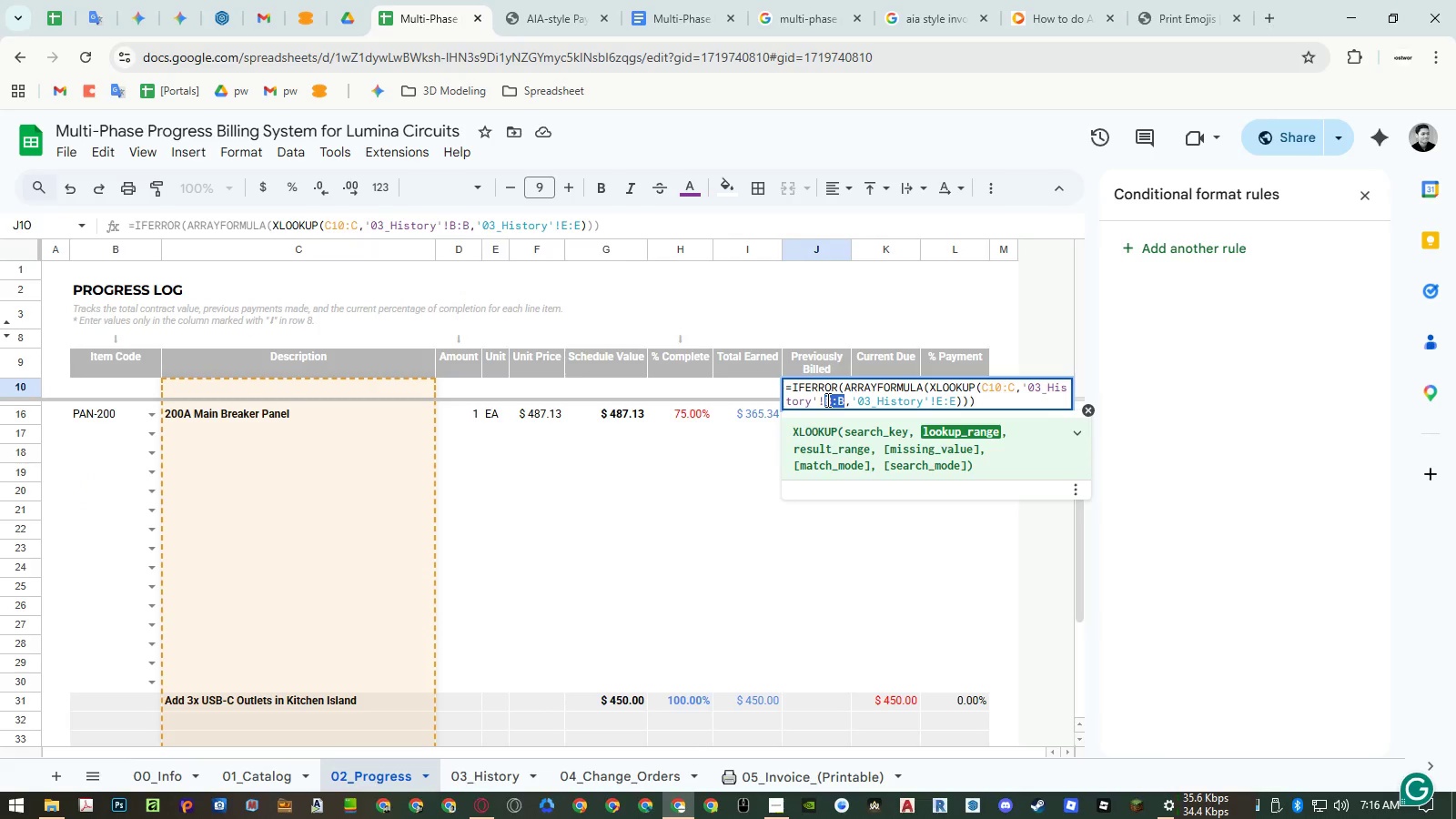 
key(Shift+Semicolon)
 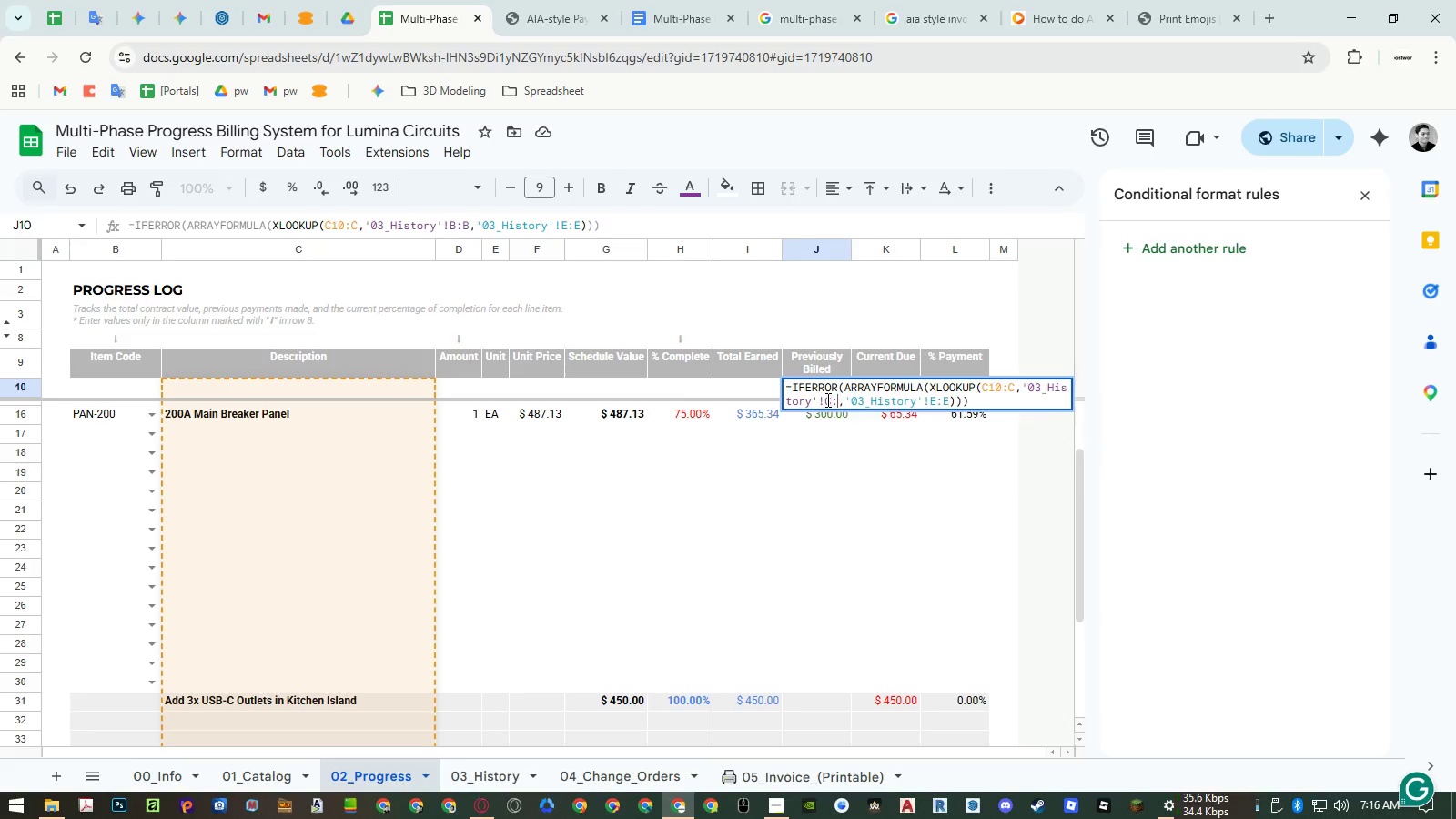 
key(Shift+C)
 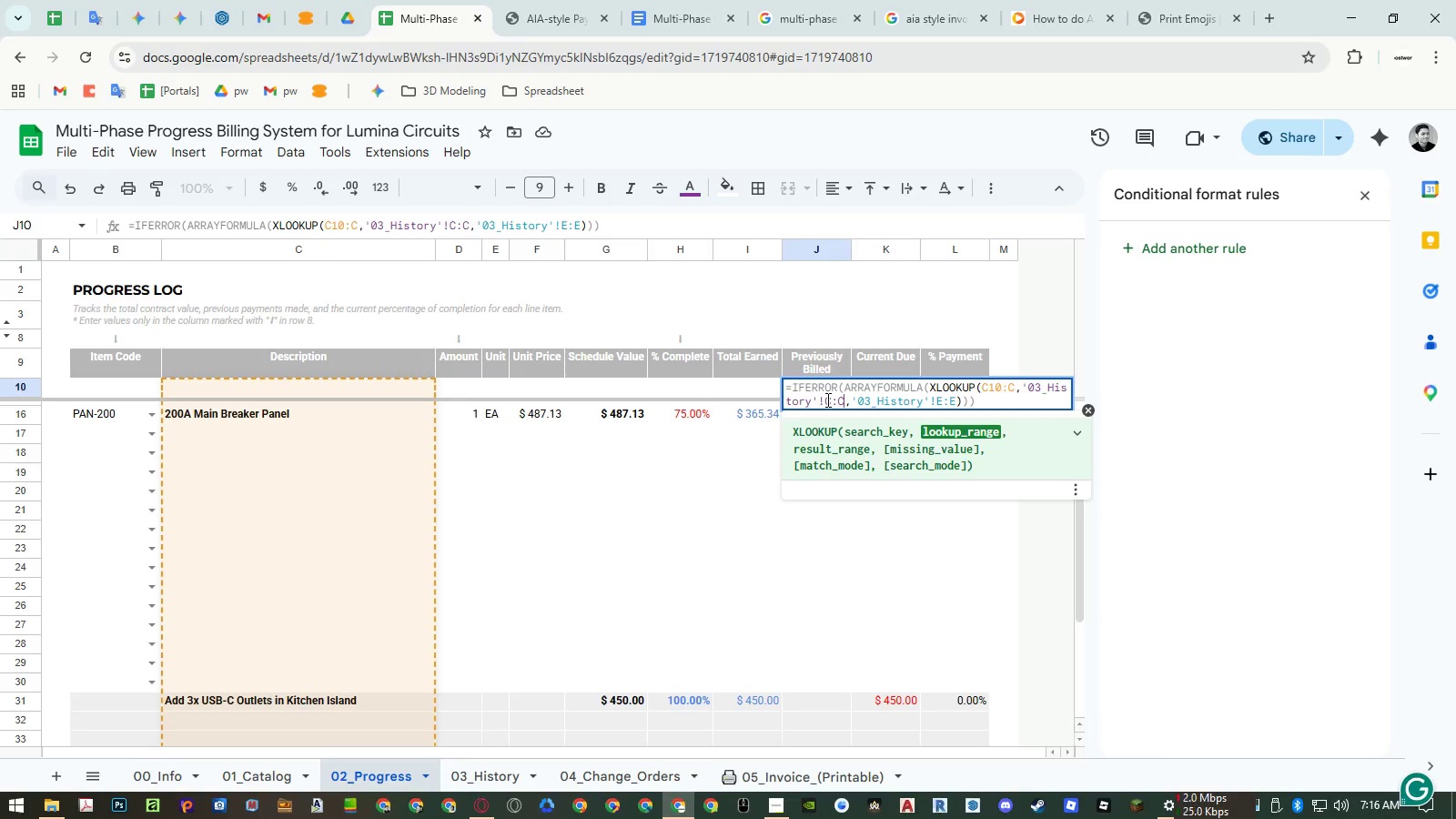 
key(Enter)
 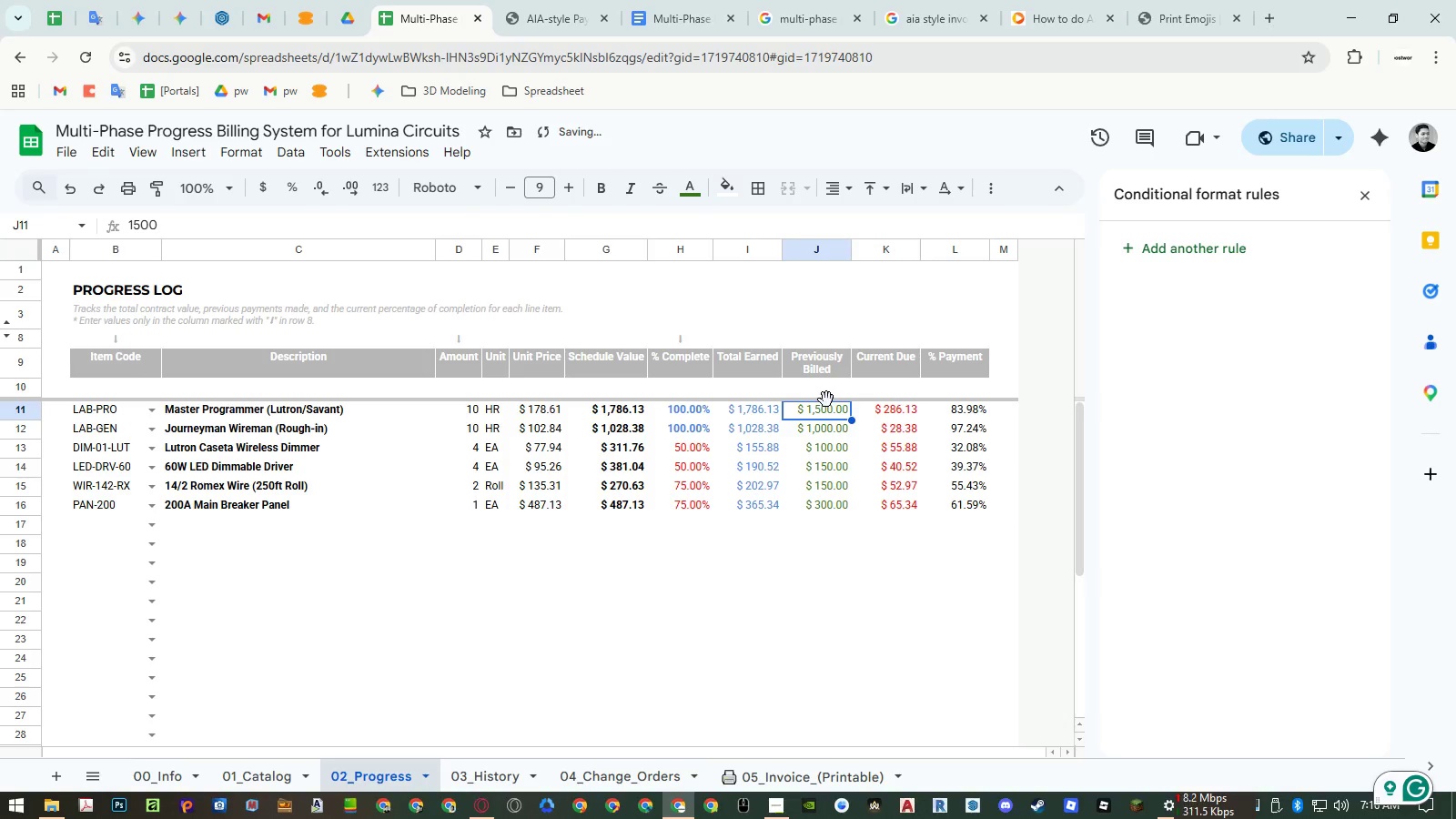 
scroll: coordinate [842, 455], scroll_direction: down, amount: 5.0
 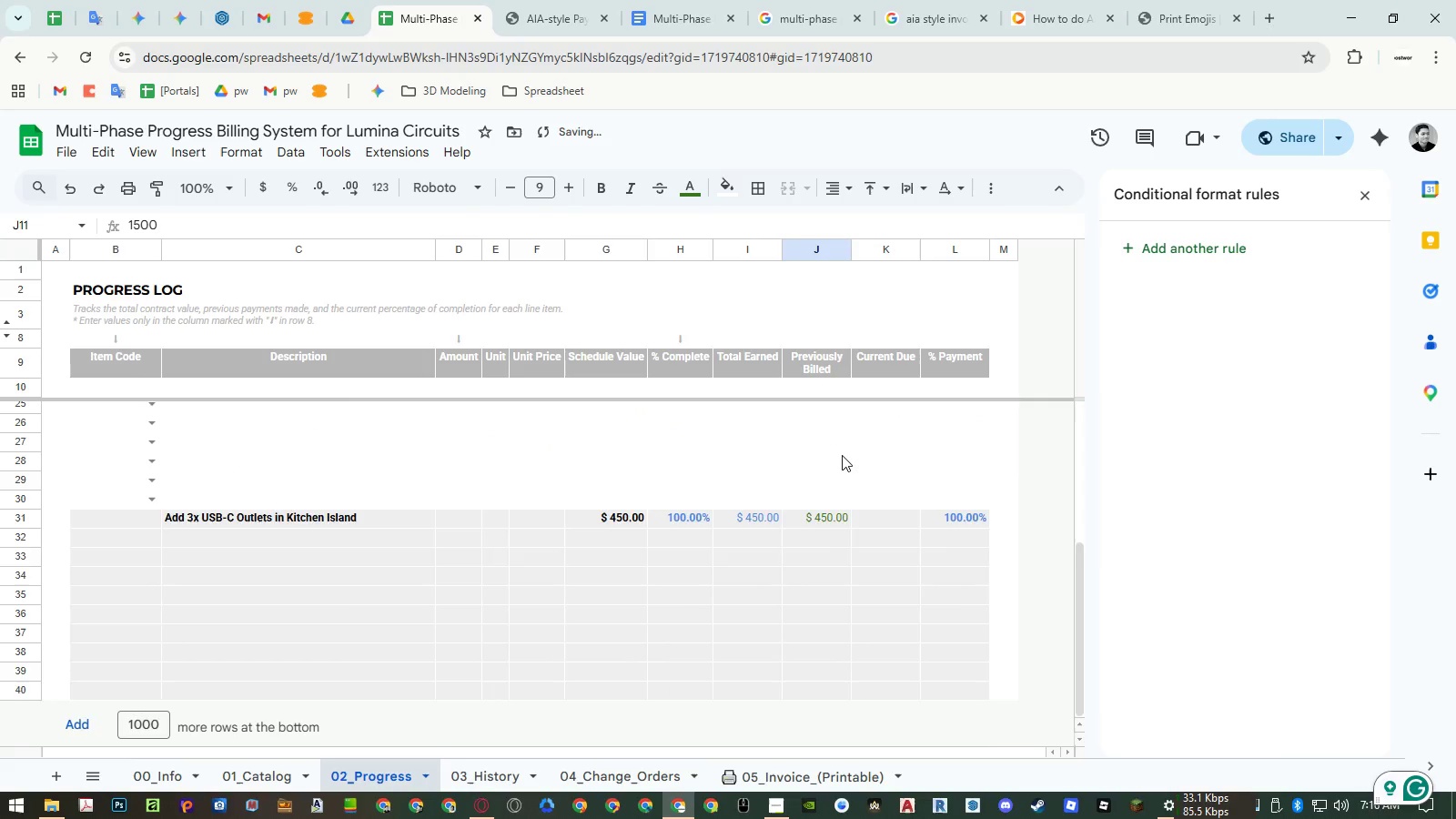 
scroll: coordinate [842, 455], scroll_direction: up, amount: 1.0
 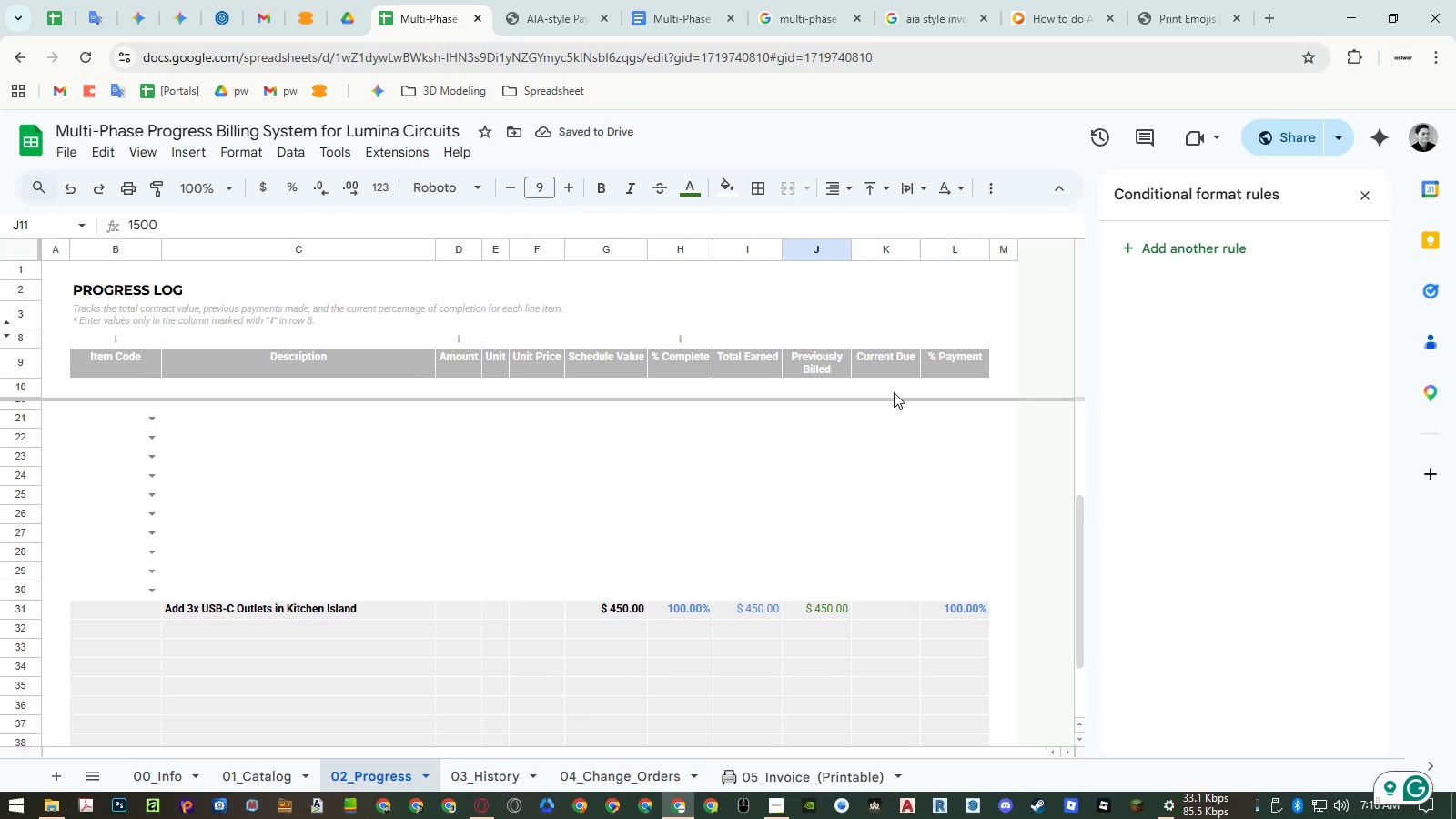 
left_click([894, 392])
 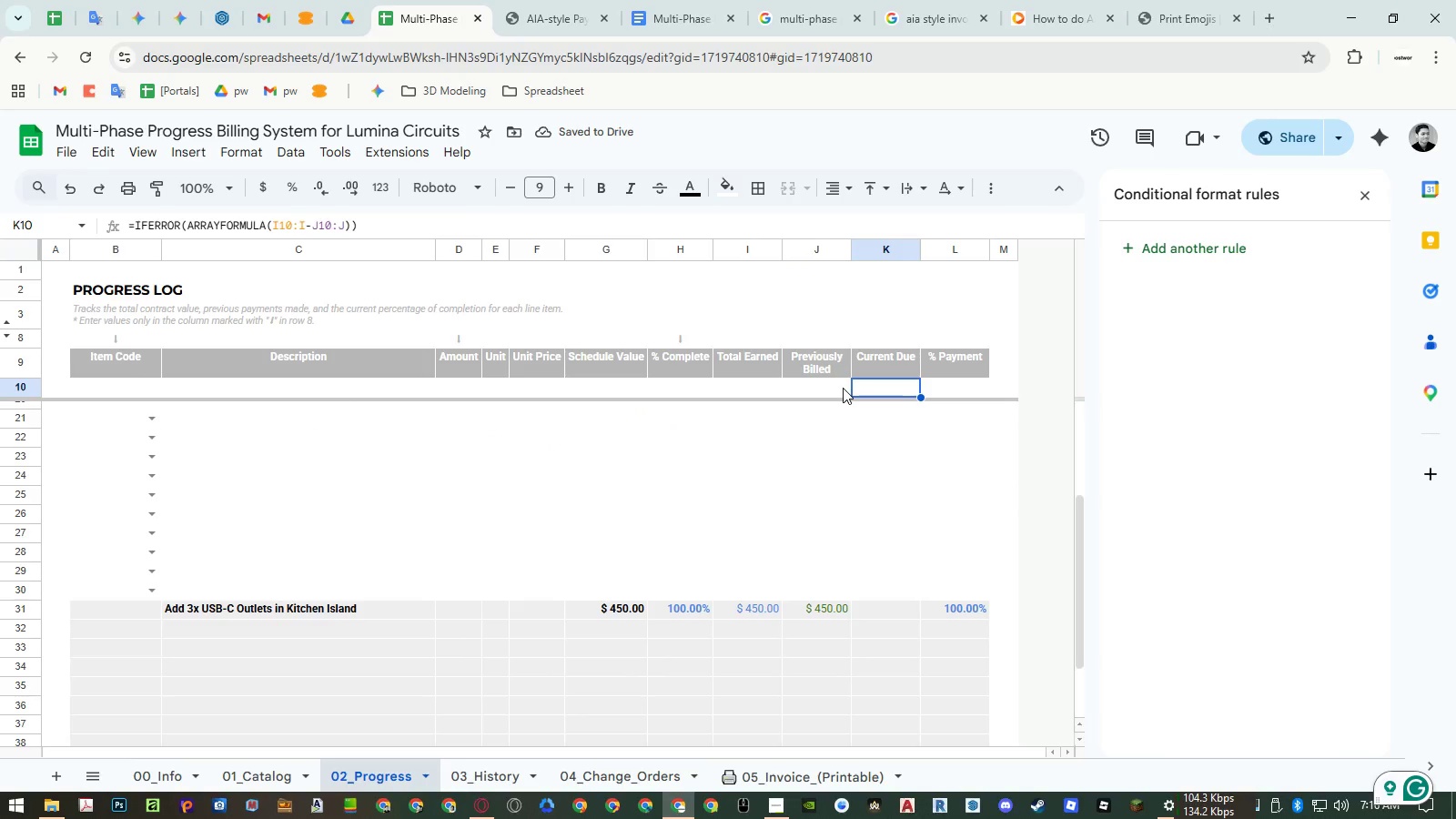 
left_click([824, 388])
 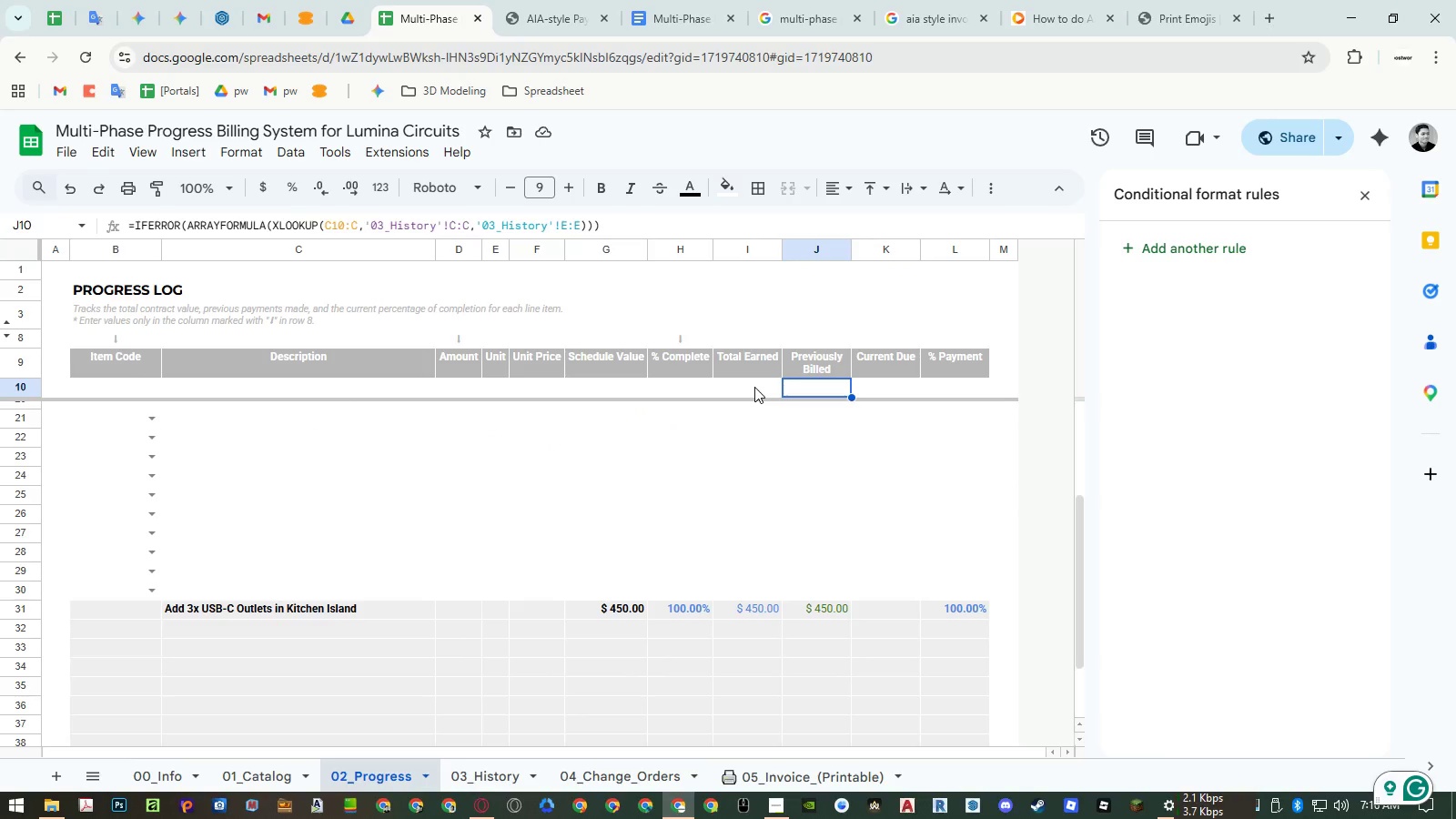 
left_click([754, 387])
 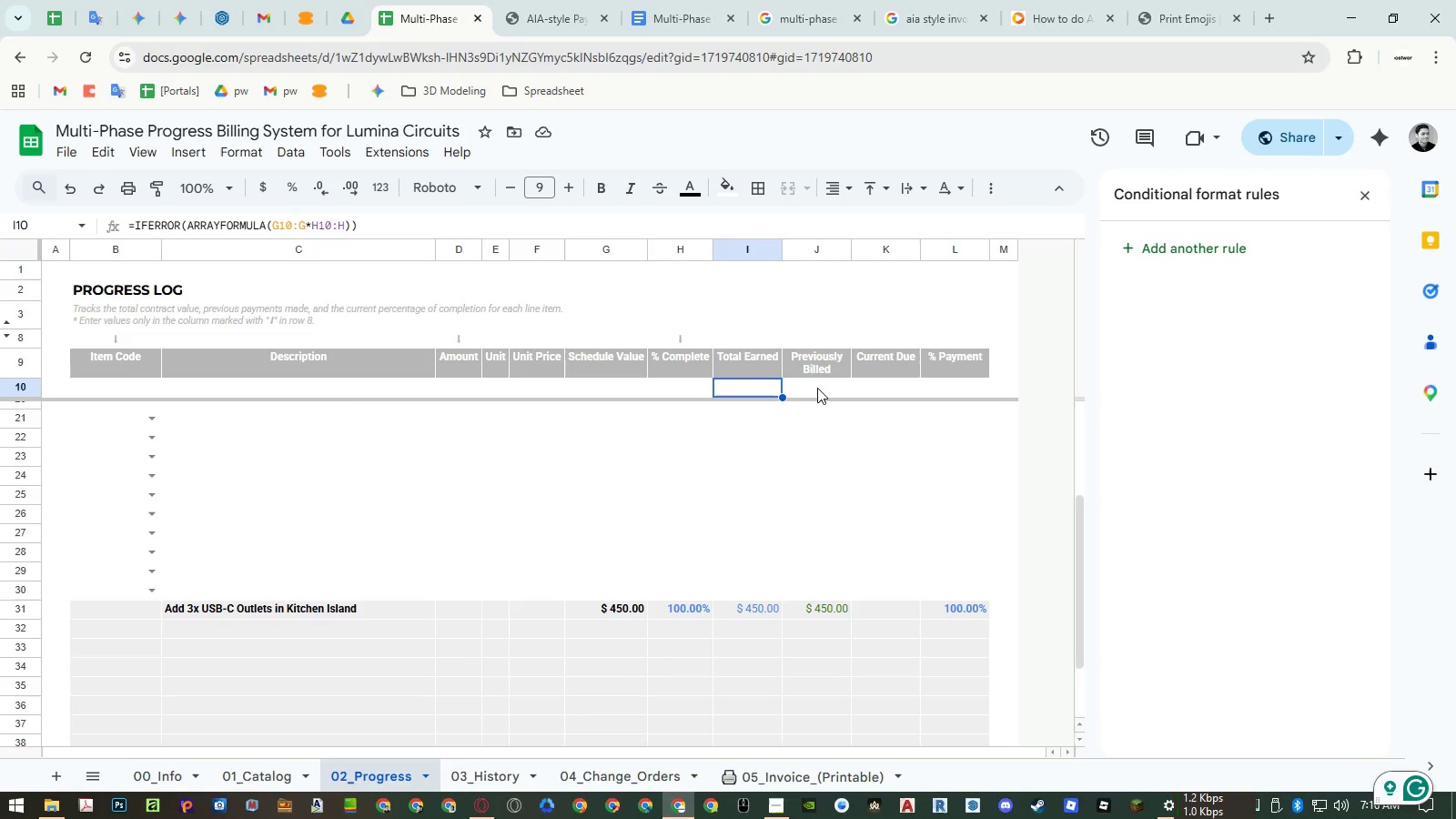 
key(Control+Z)
 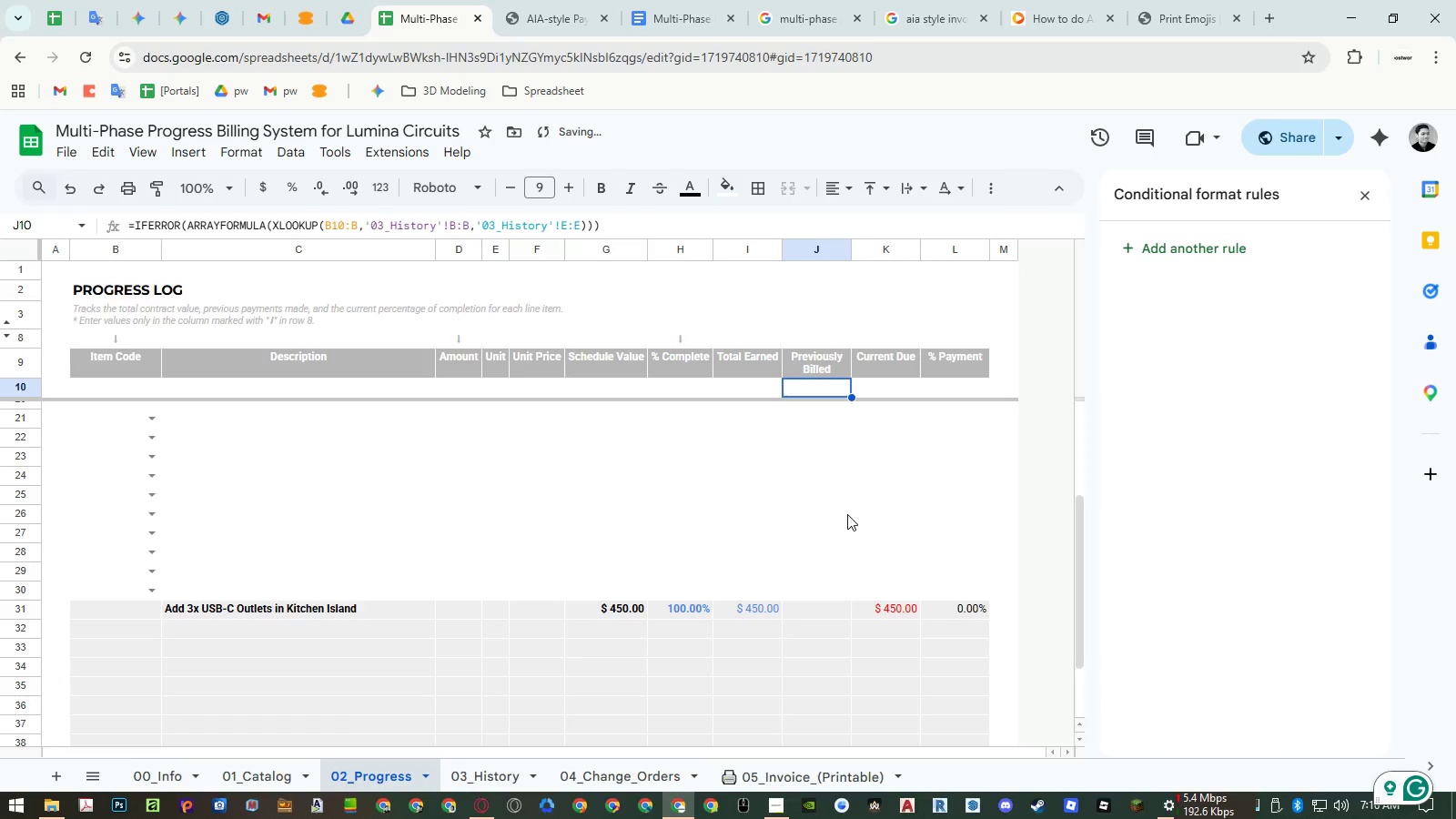 
key(Control+Y)
 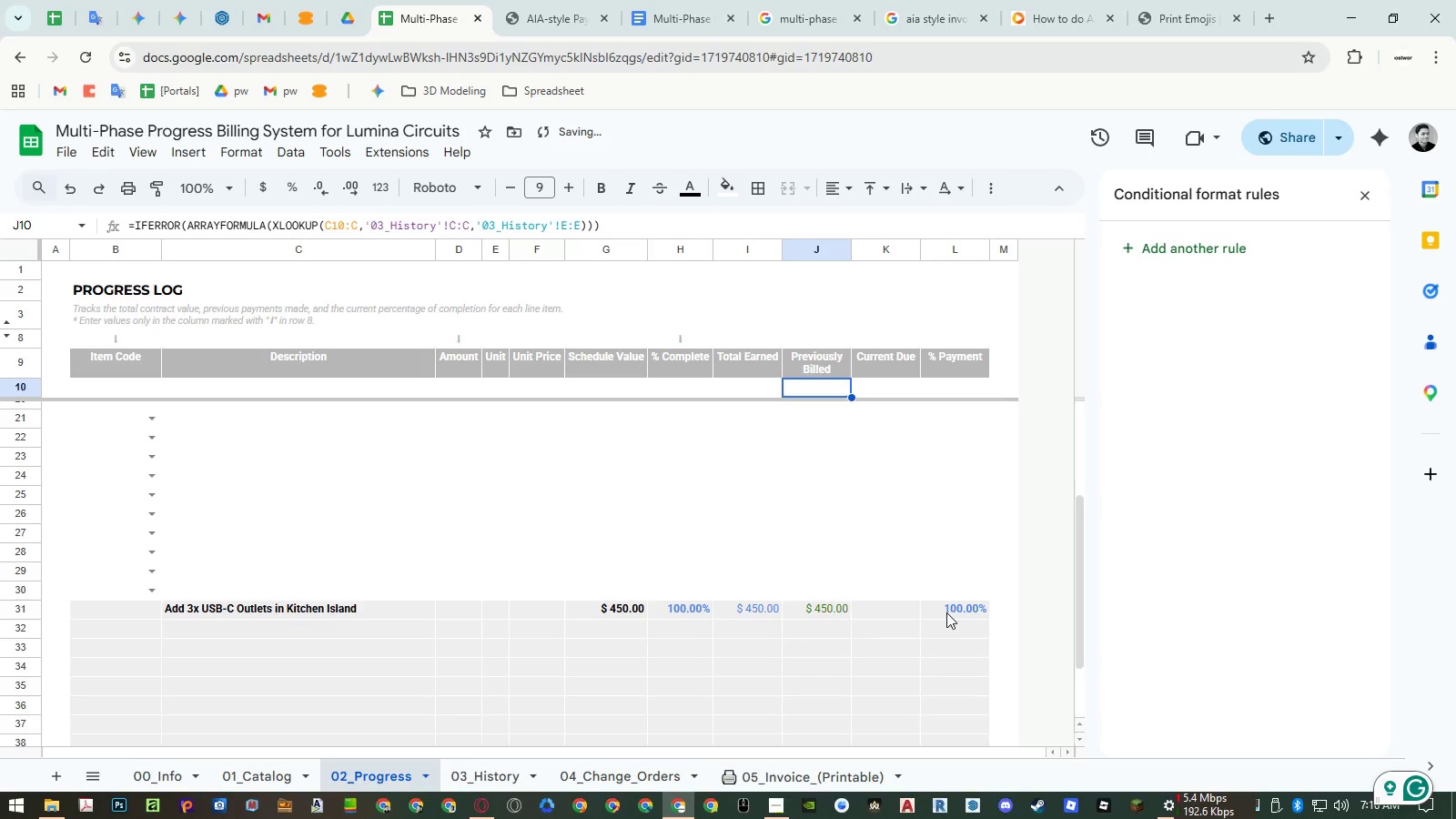 
scroll: coordinate [934, 472], scroll_direction: up, amount: 26.0
 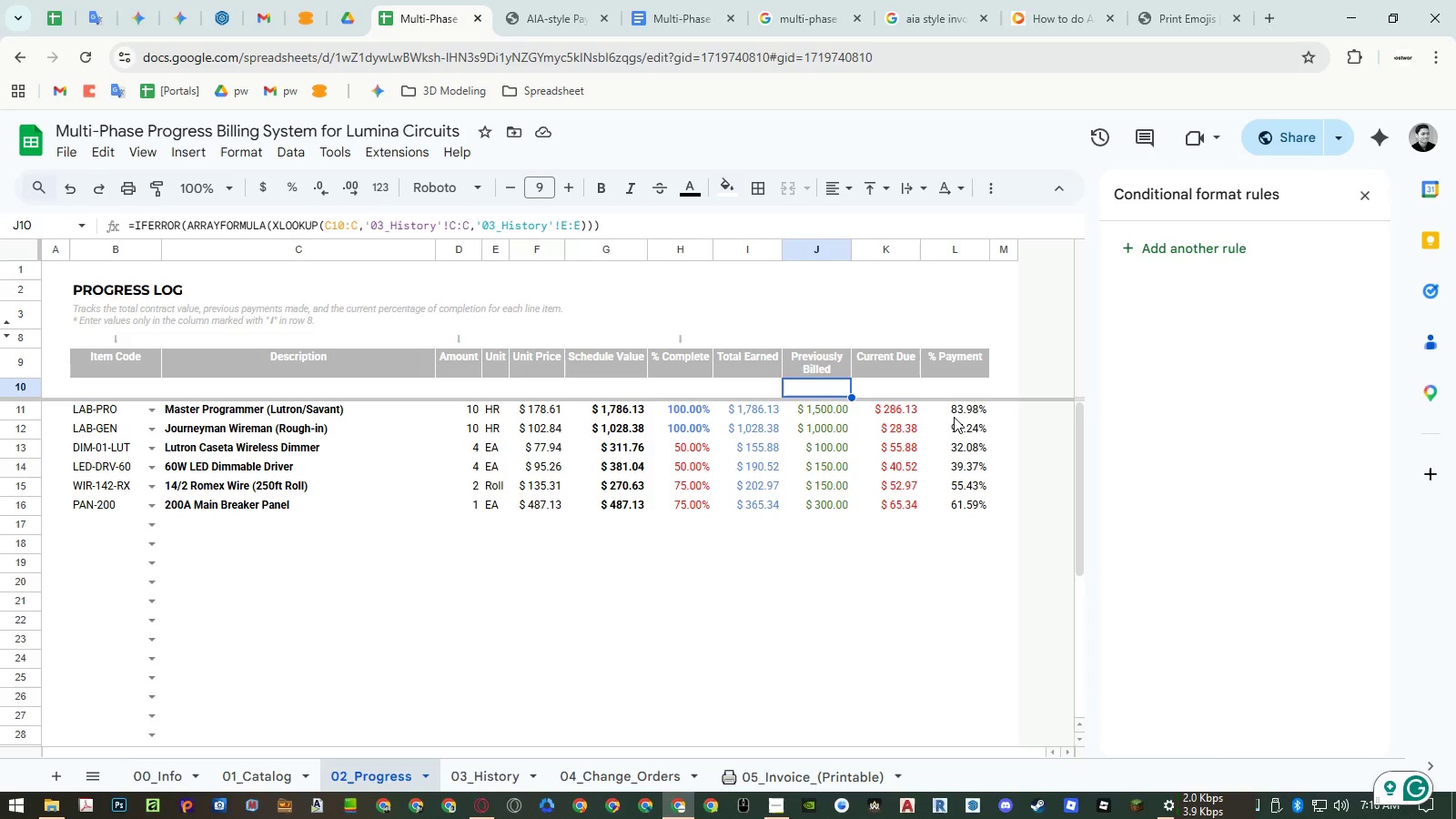 
wait(7.8)
 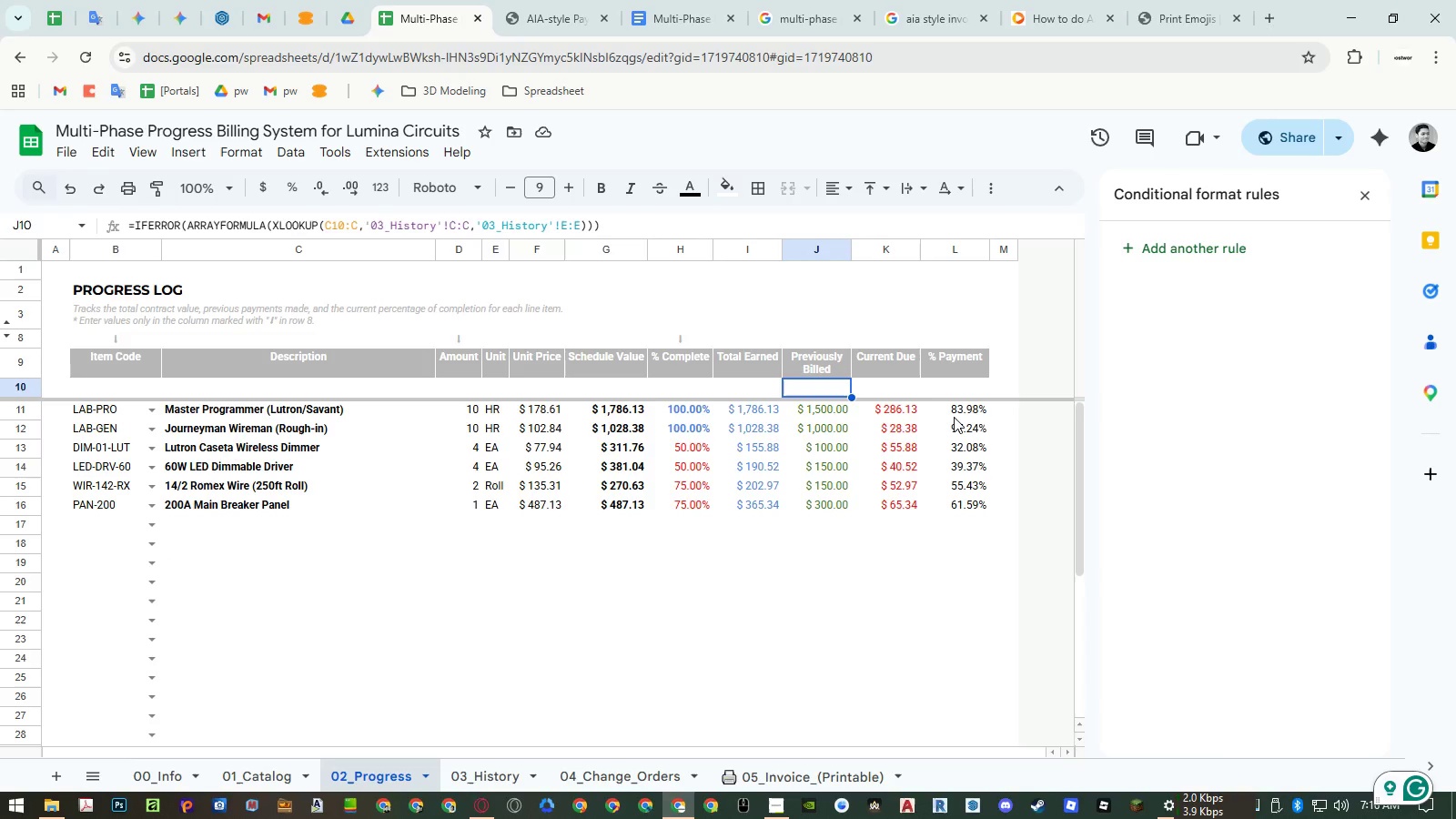 
scroll: coordinate [905, 481], scroll_direction: down, amount: 3.0
 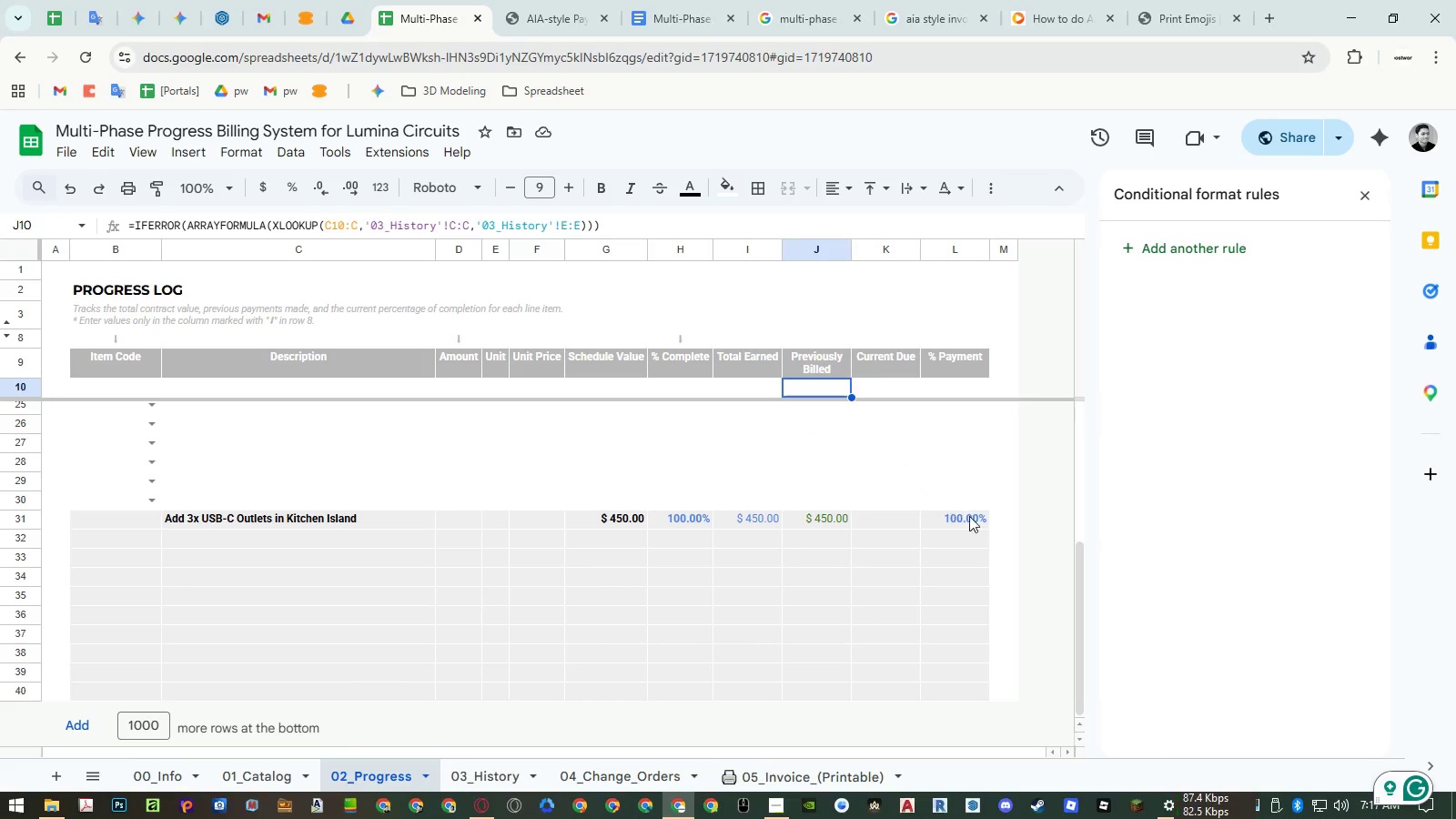 
left_click([975, 523])
 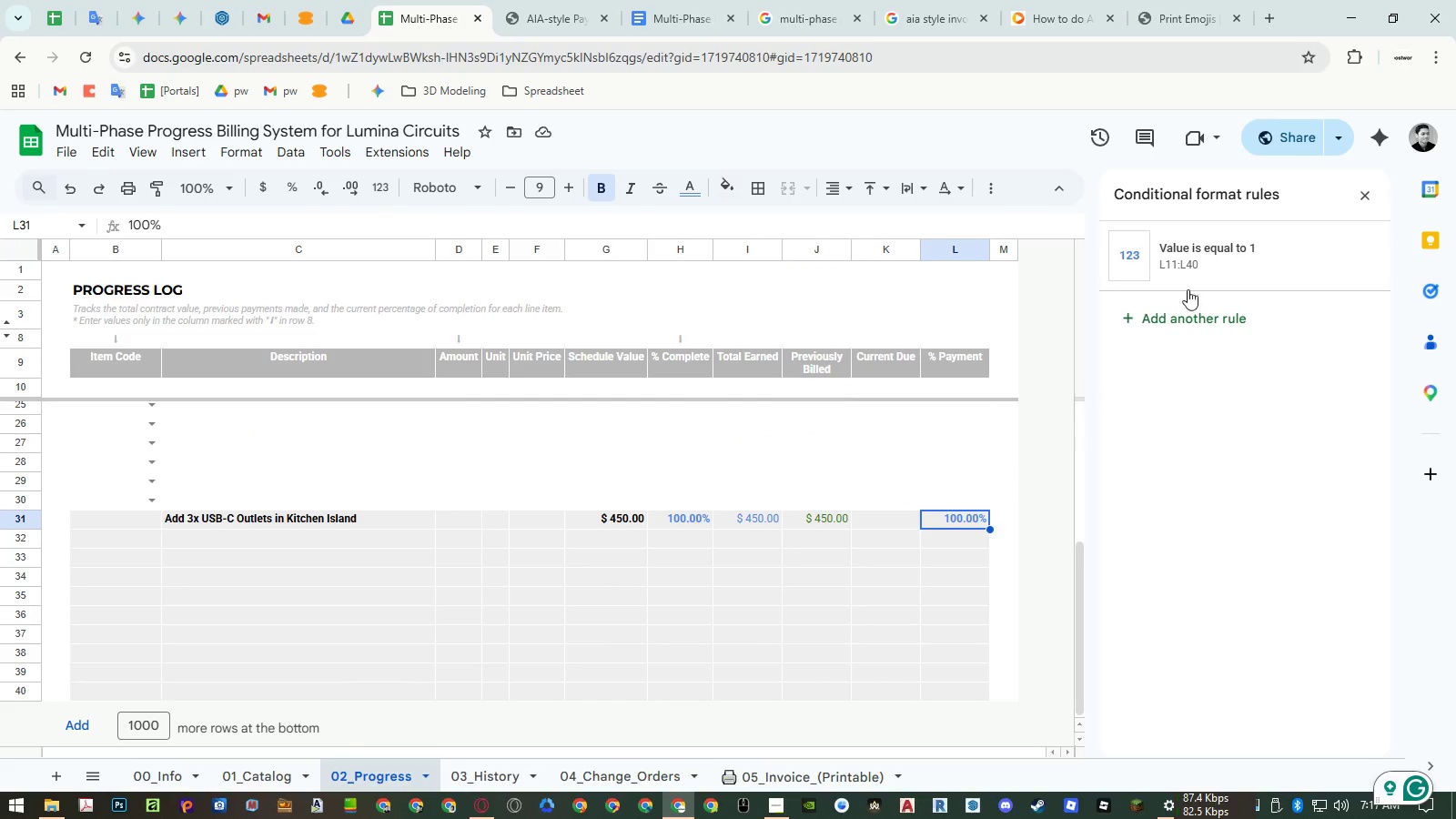 
left_click([1209, 263])
 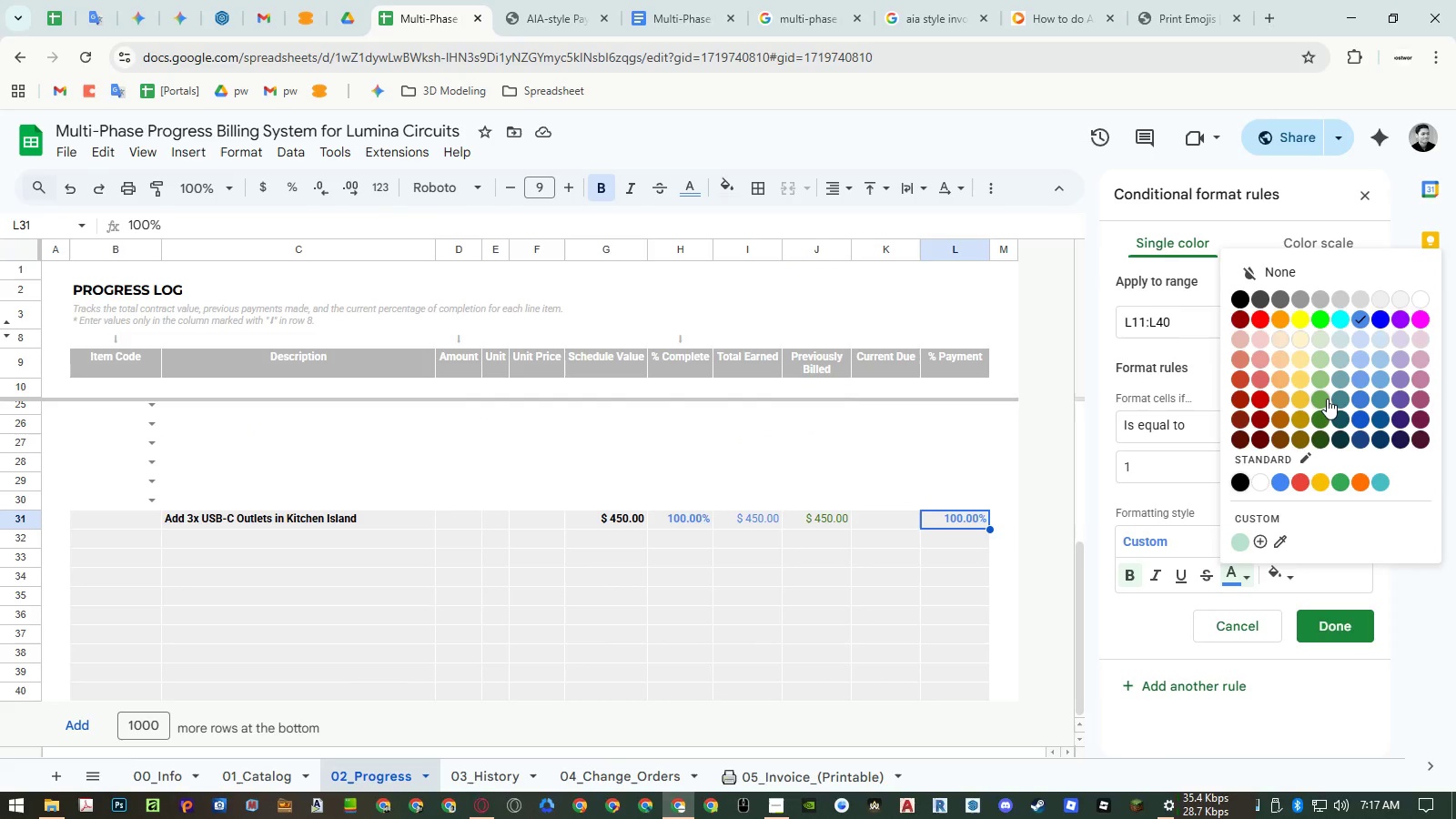 
left_click([1327, 399])
 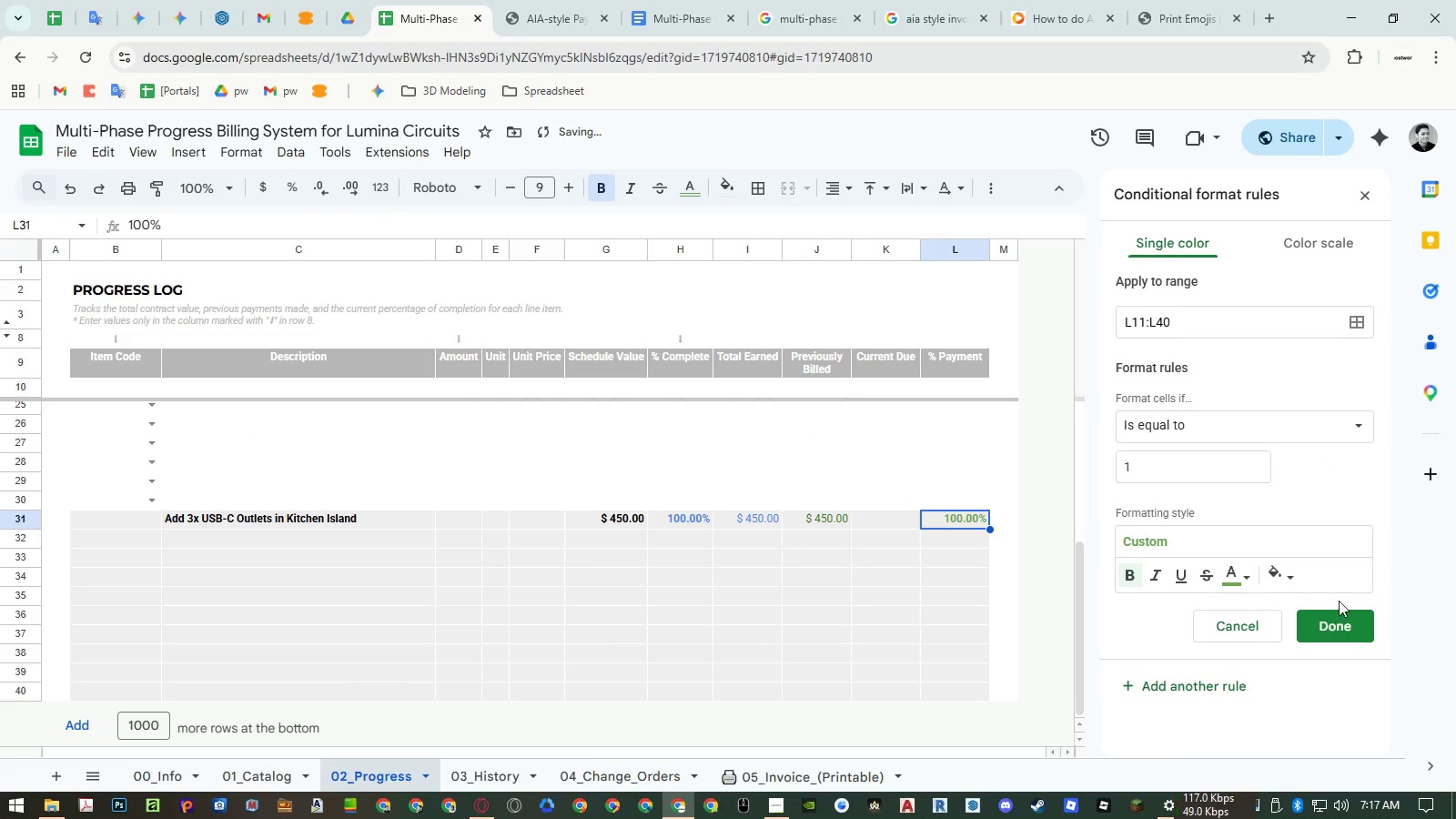 
left_click([1342, 628])
 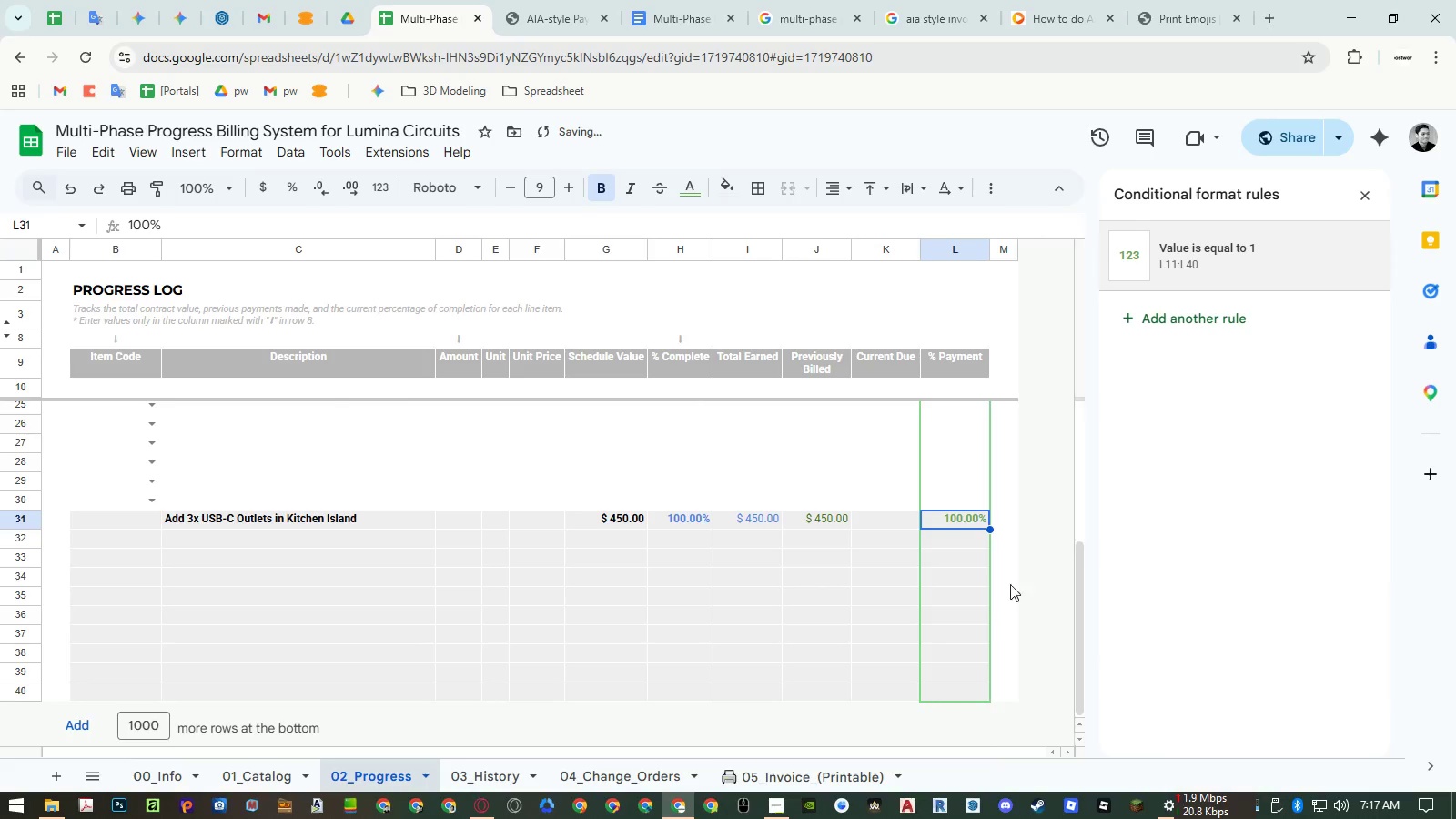 
scroll: coordinate [896, 554], scroll_direction: up, amount: 21.0
 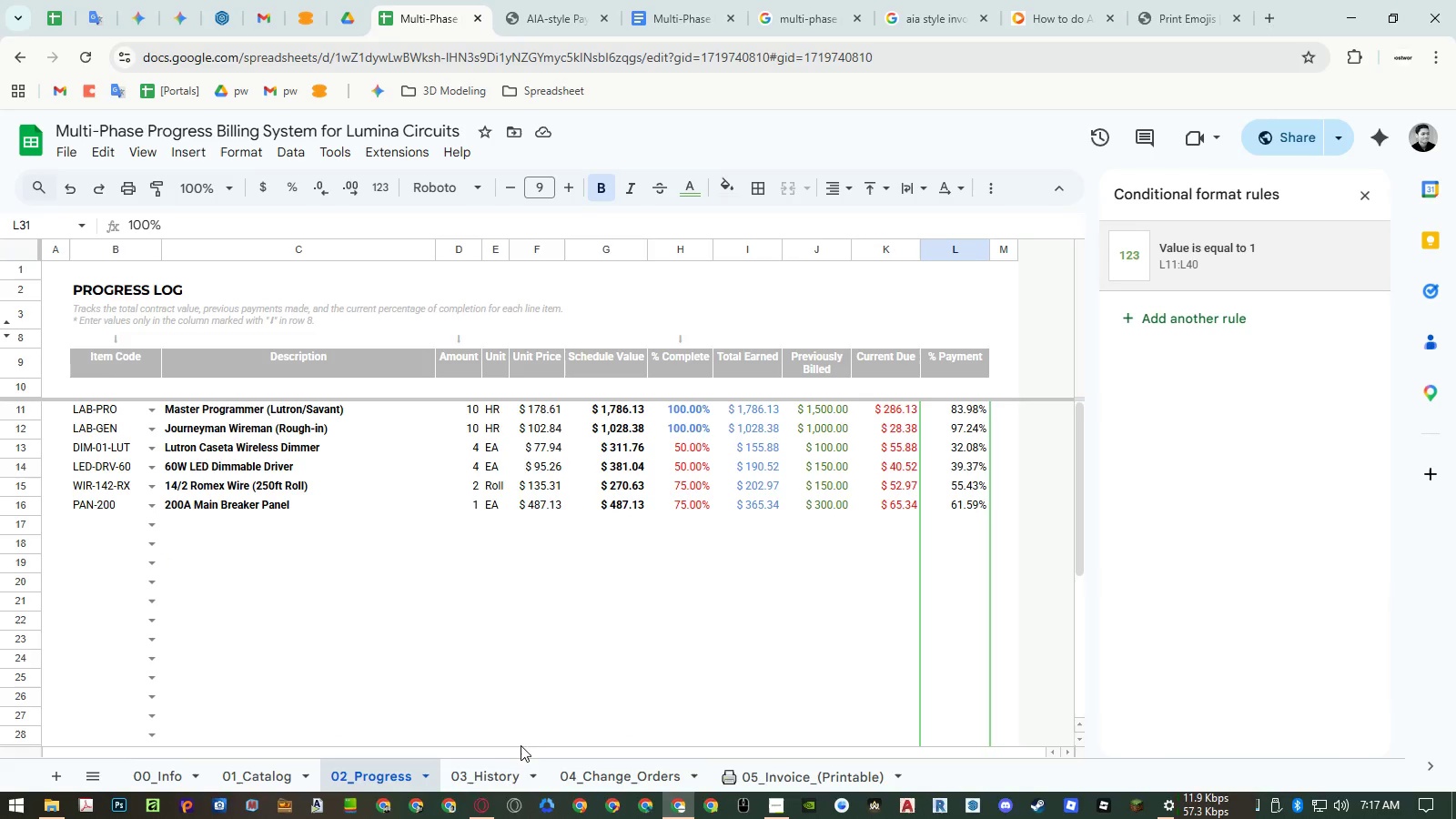 
left_click([501, 774])
 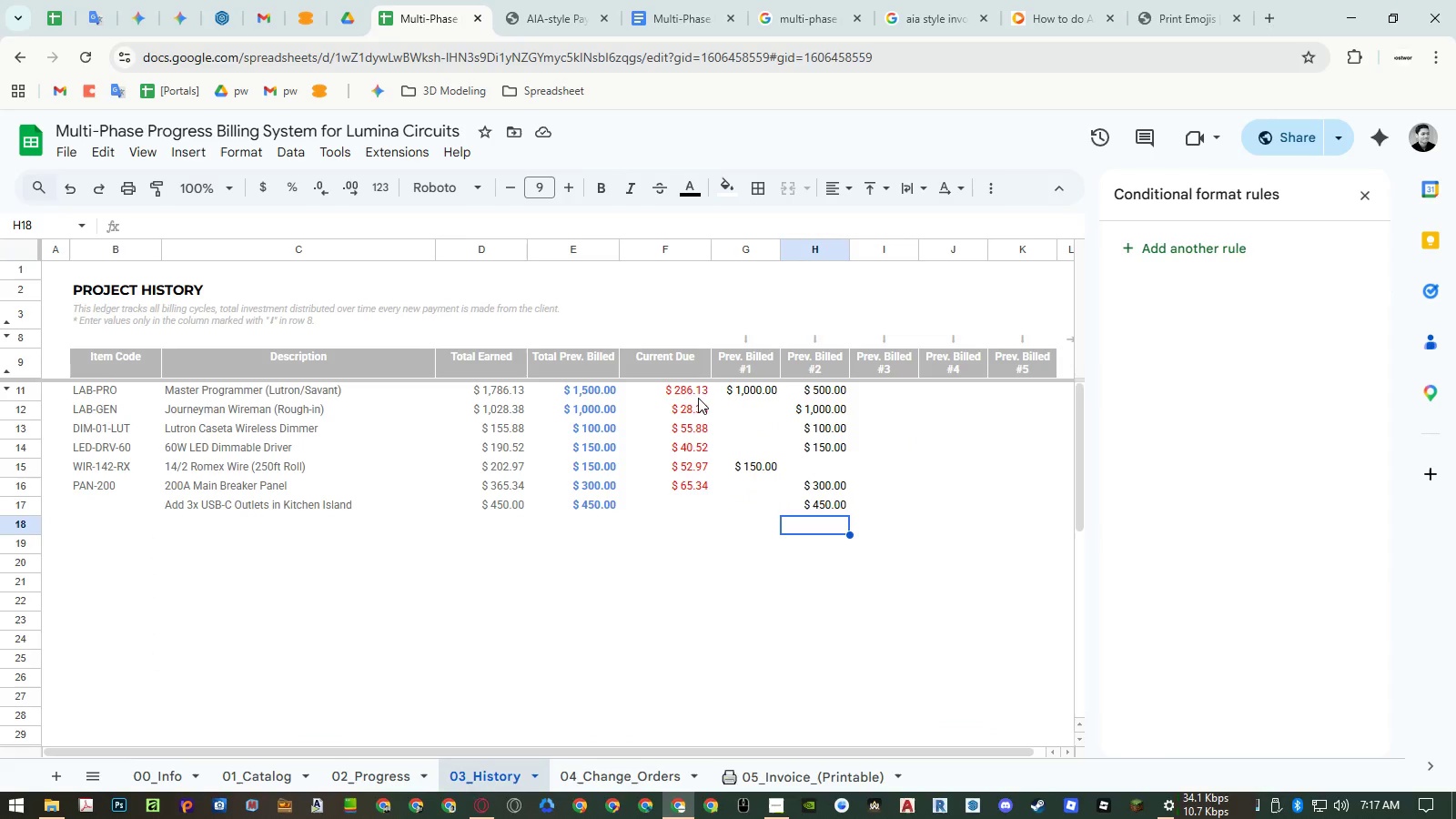 
left_click([688, 392])
 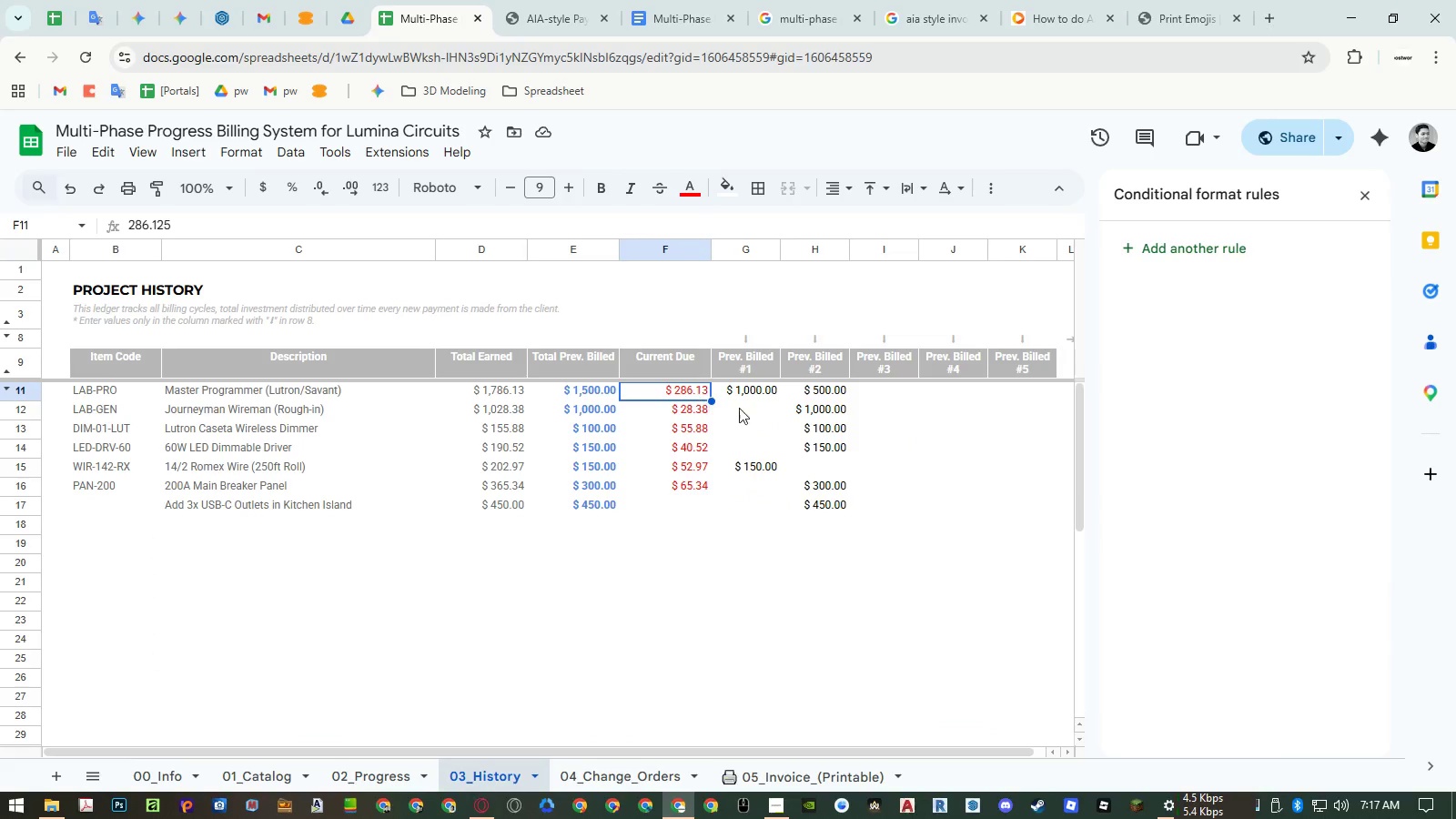 
key(Control+ControlLeft)
 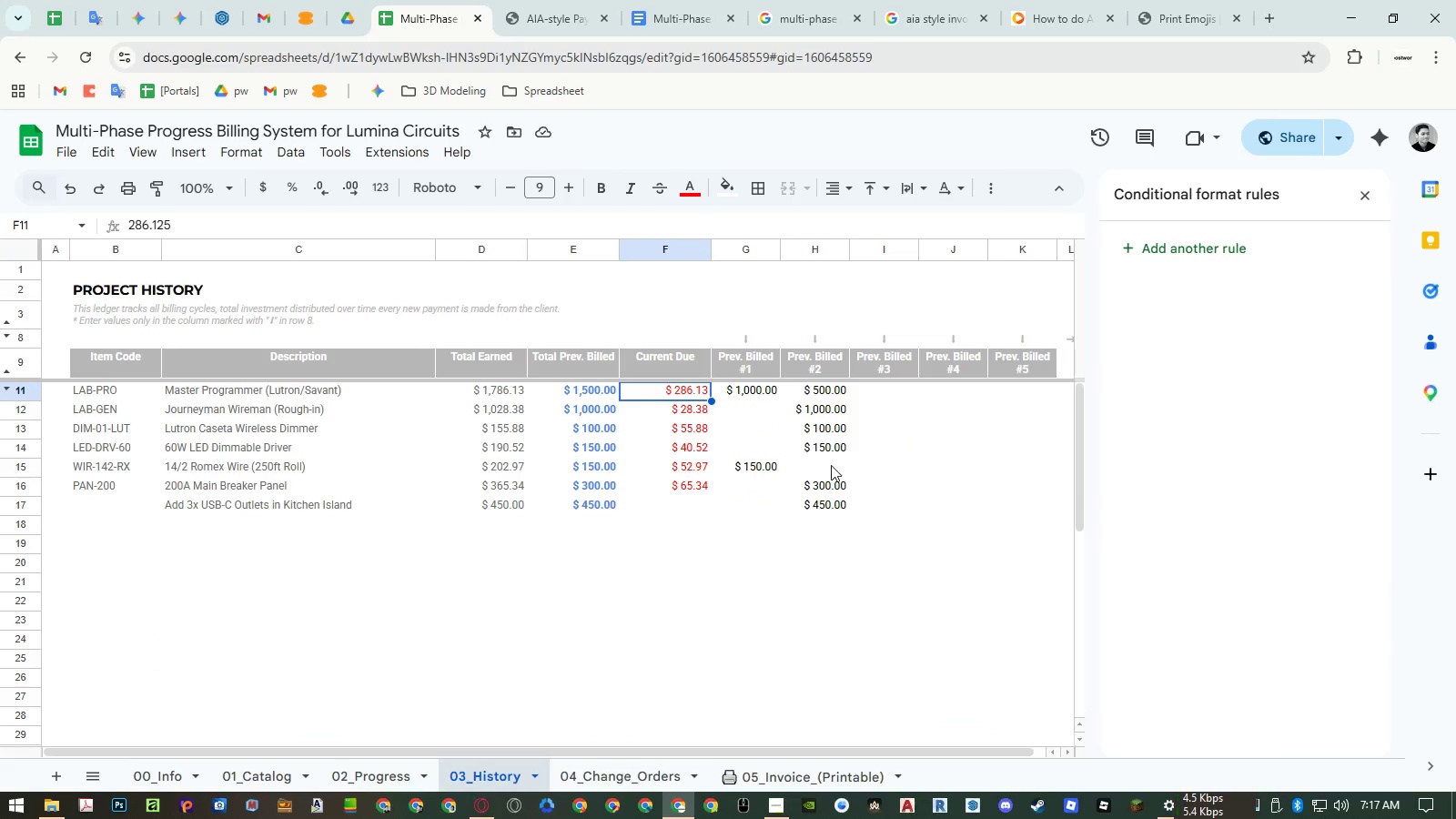 
key(Control+C)
 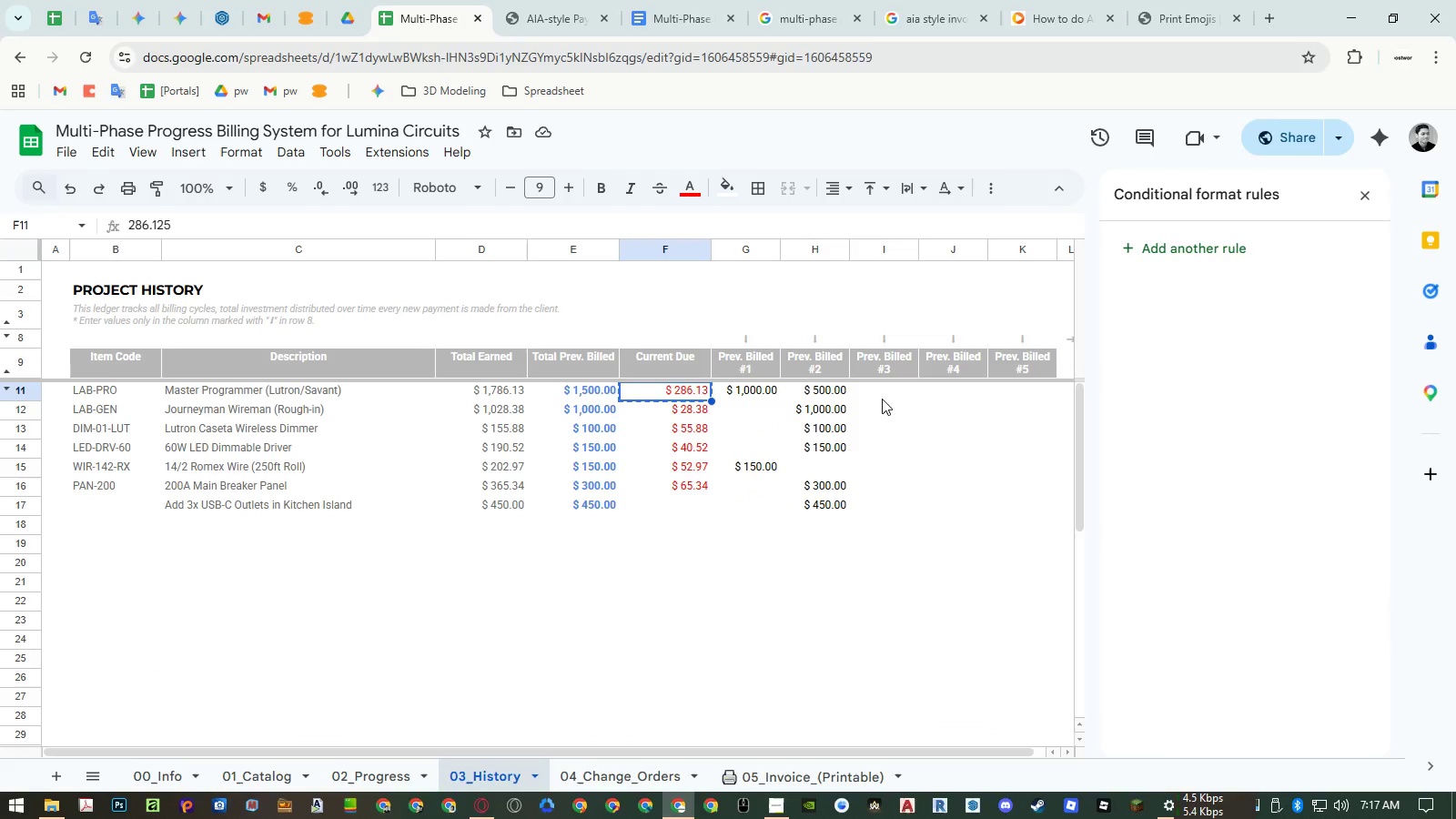 
left_click([882, 399])
 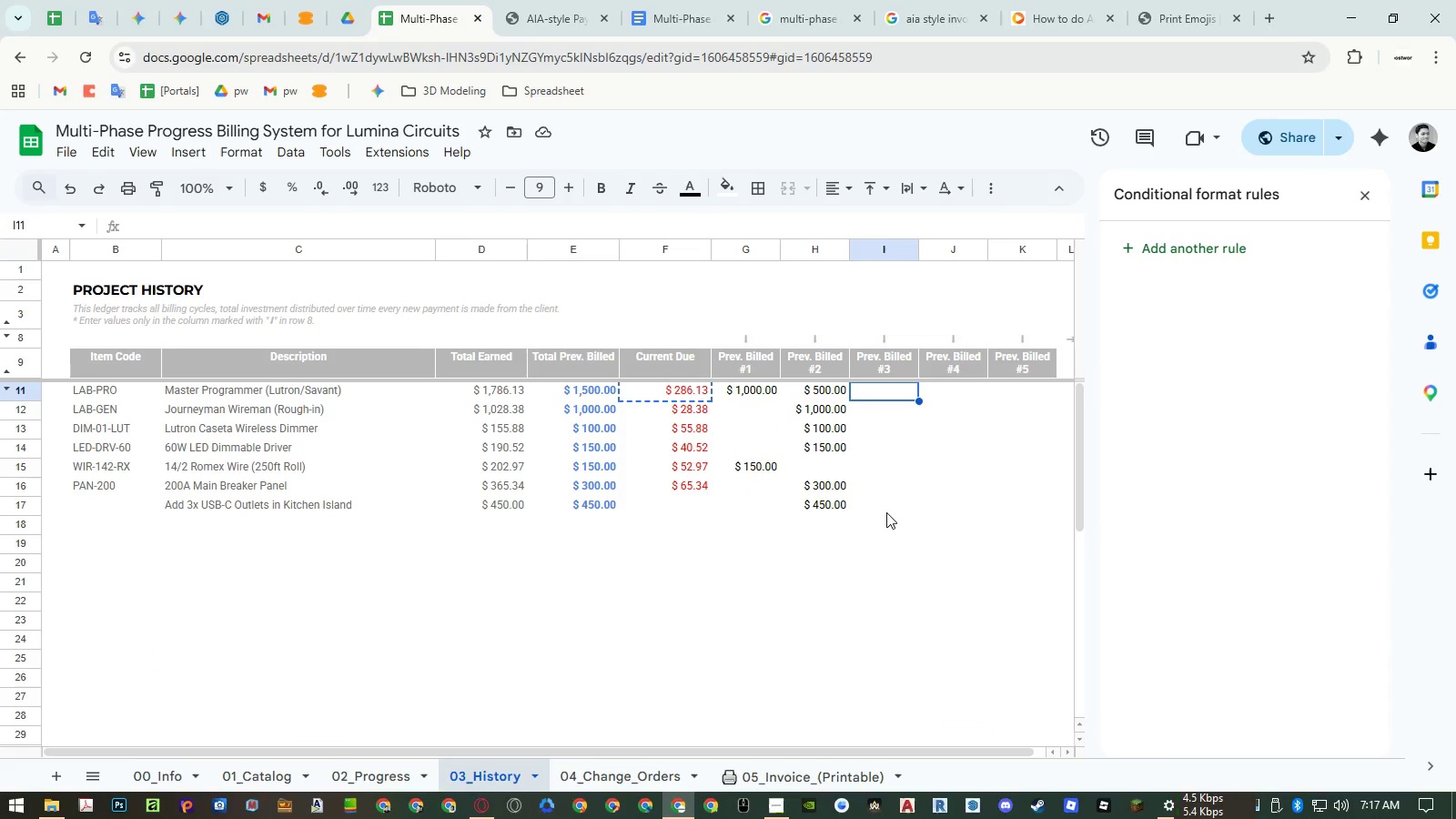 
key(Control+ControlLeft)
 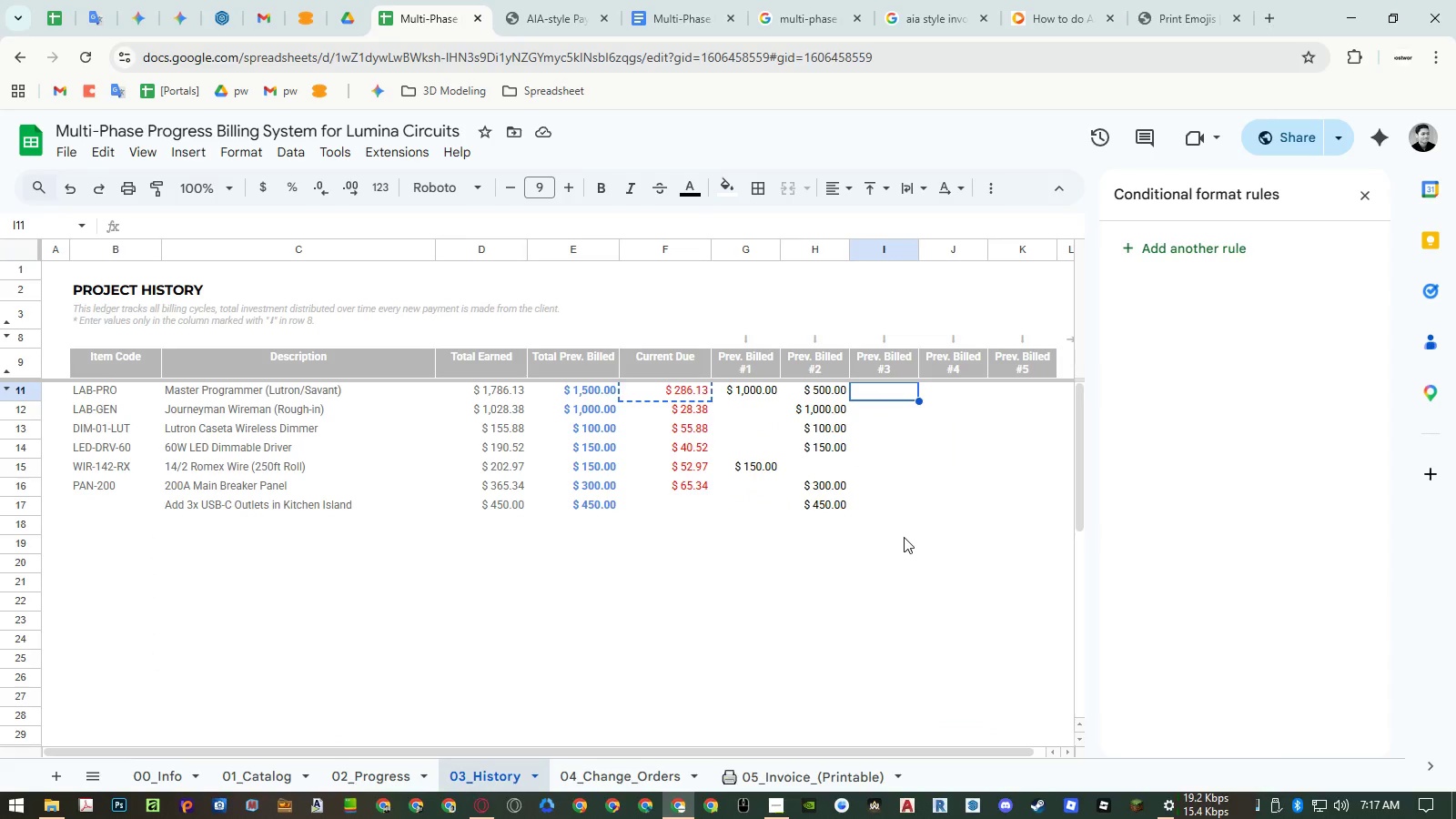 
key(Control+Shift+ShiftLeft)
 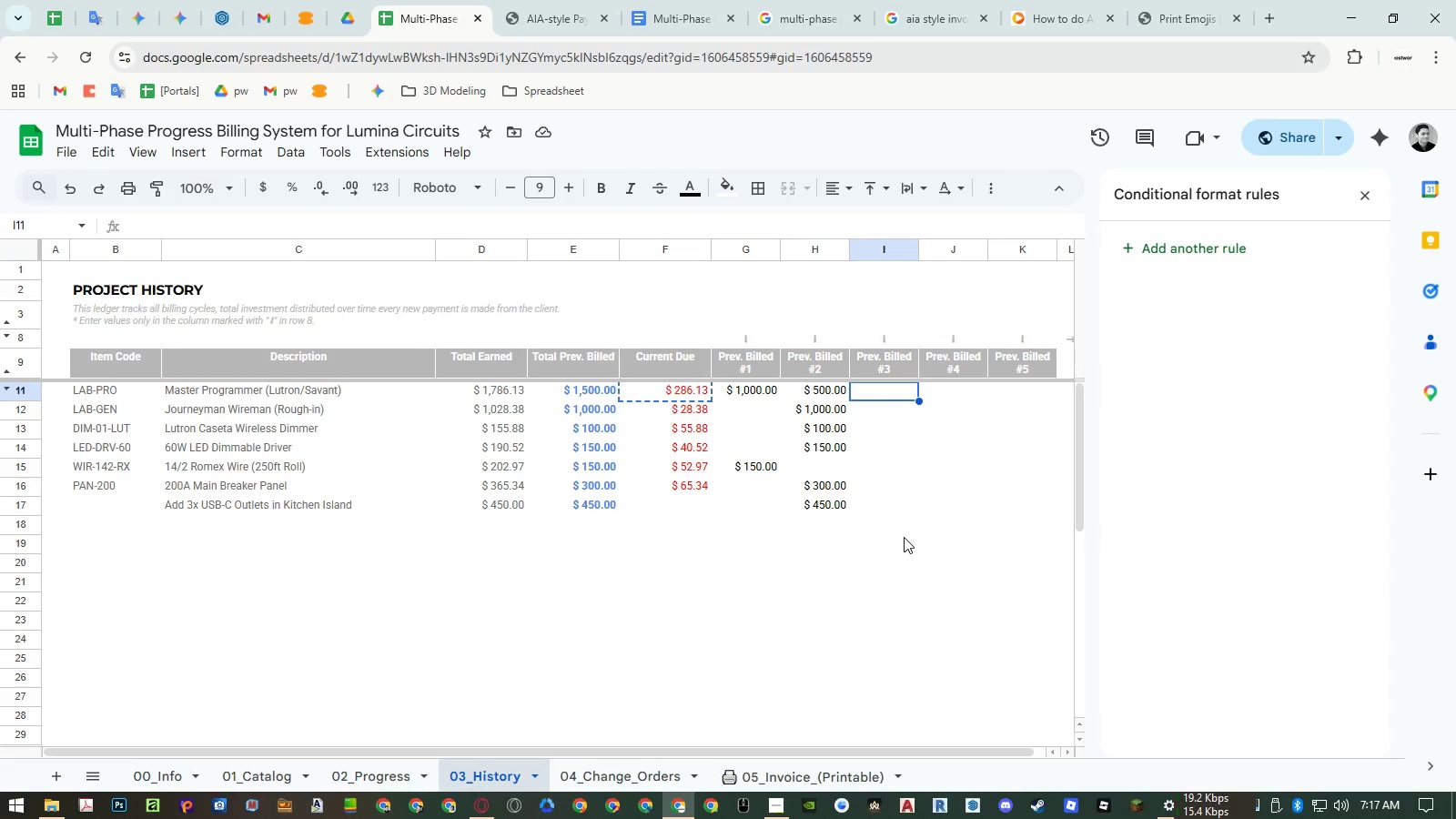 
key(Control+Shift+V)
 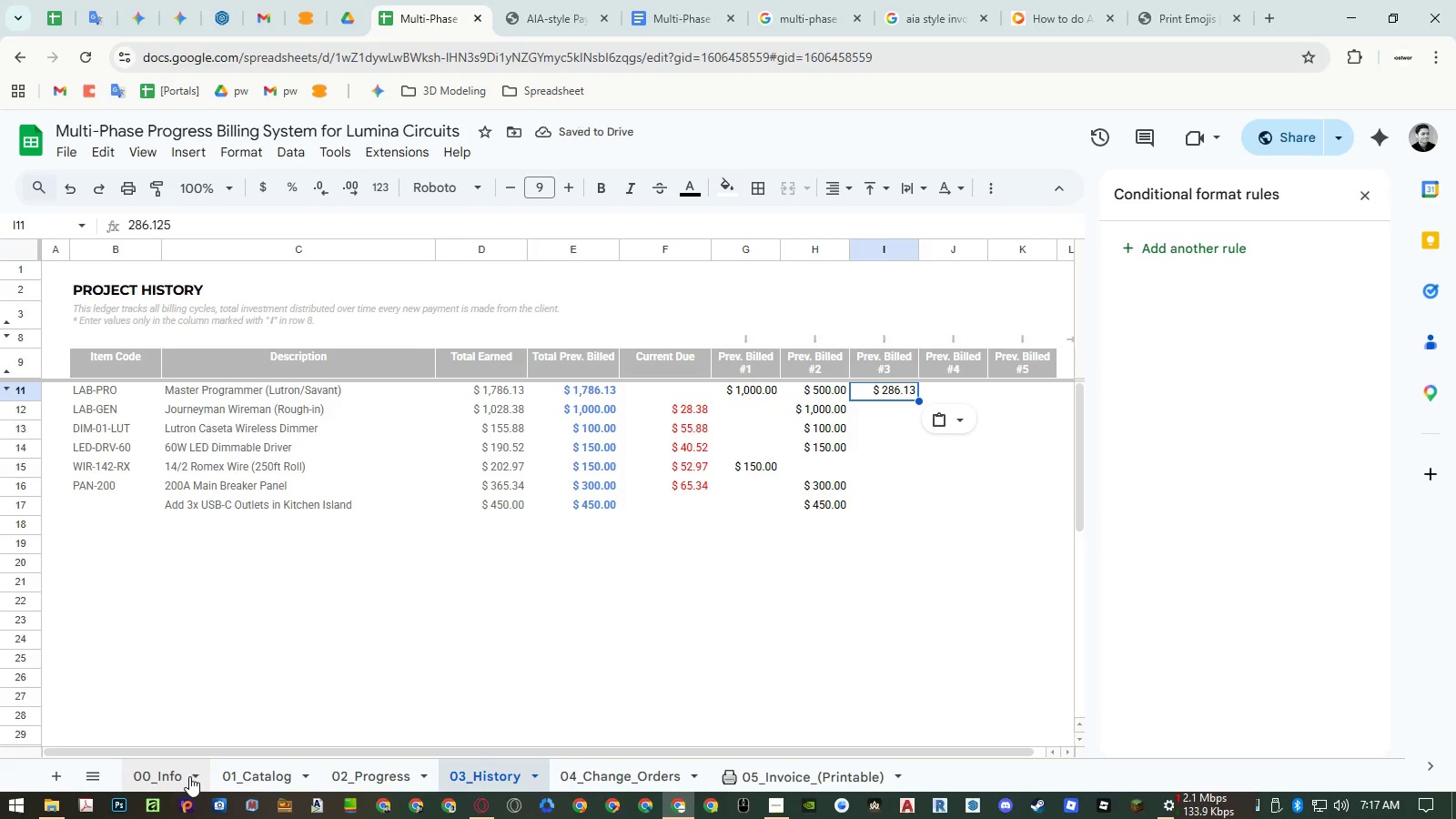 
left_click([359, 783])
 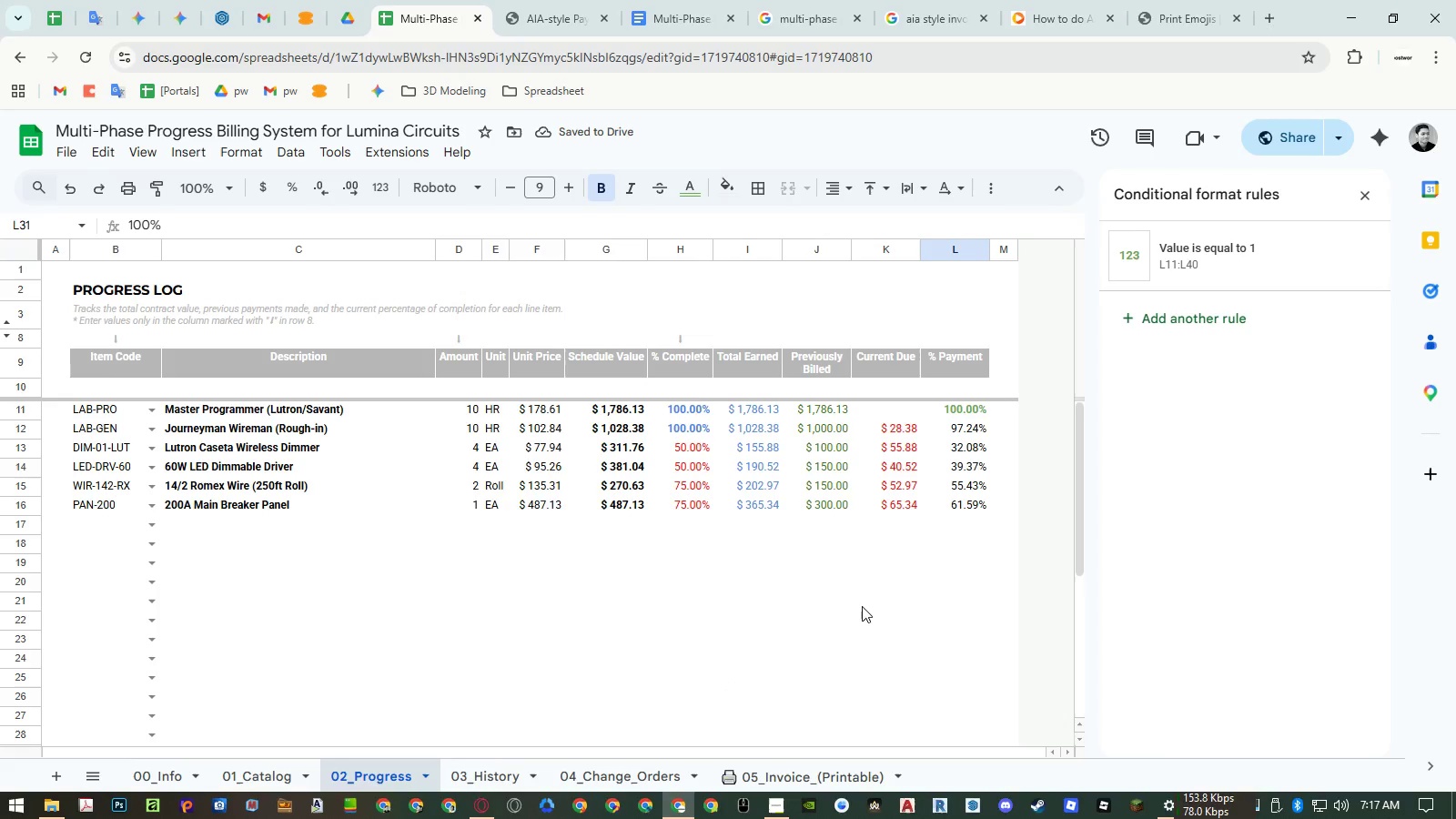 
key(Control+Z)
 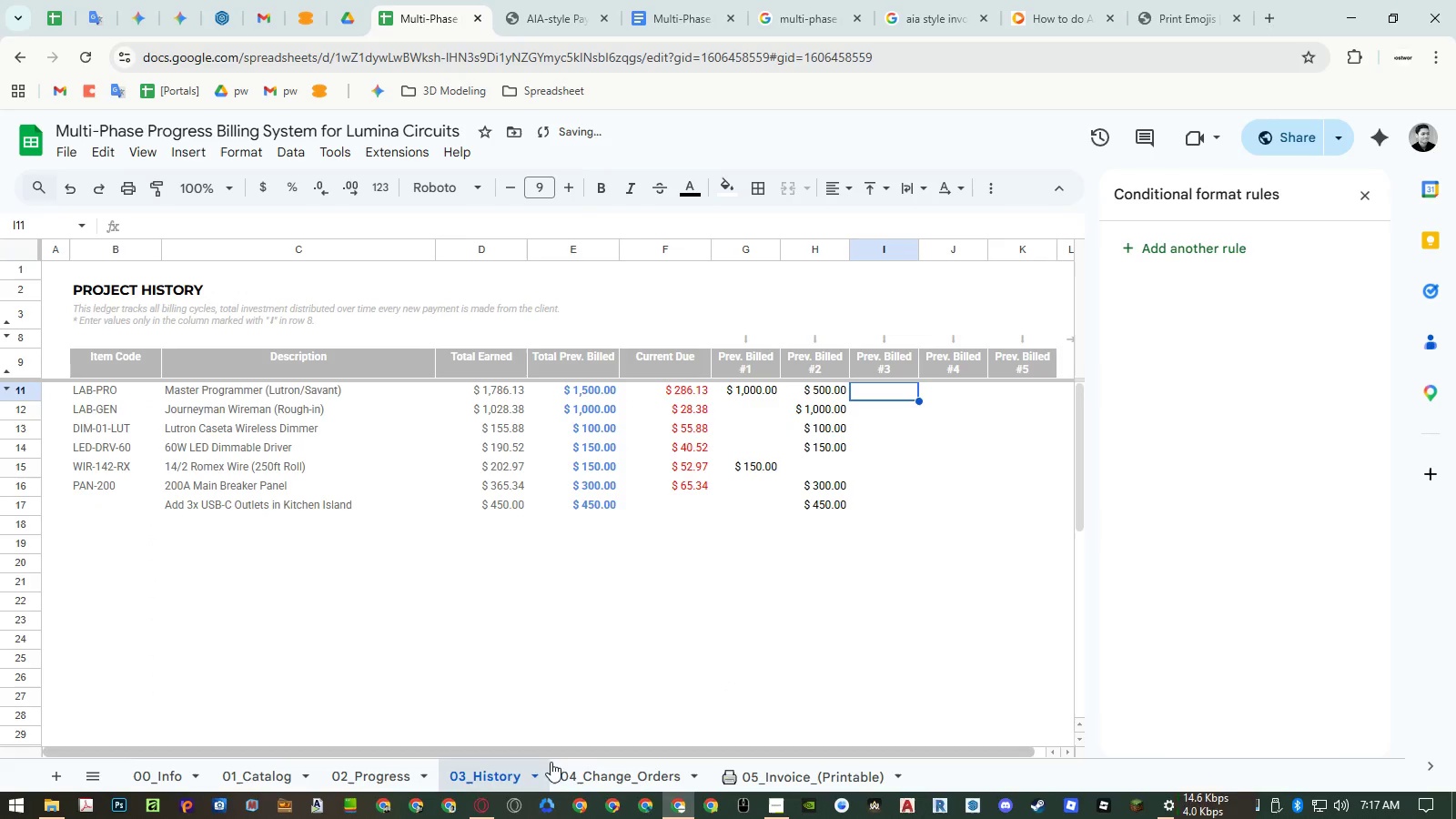 
left_click([408, 775])
 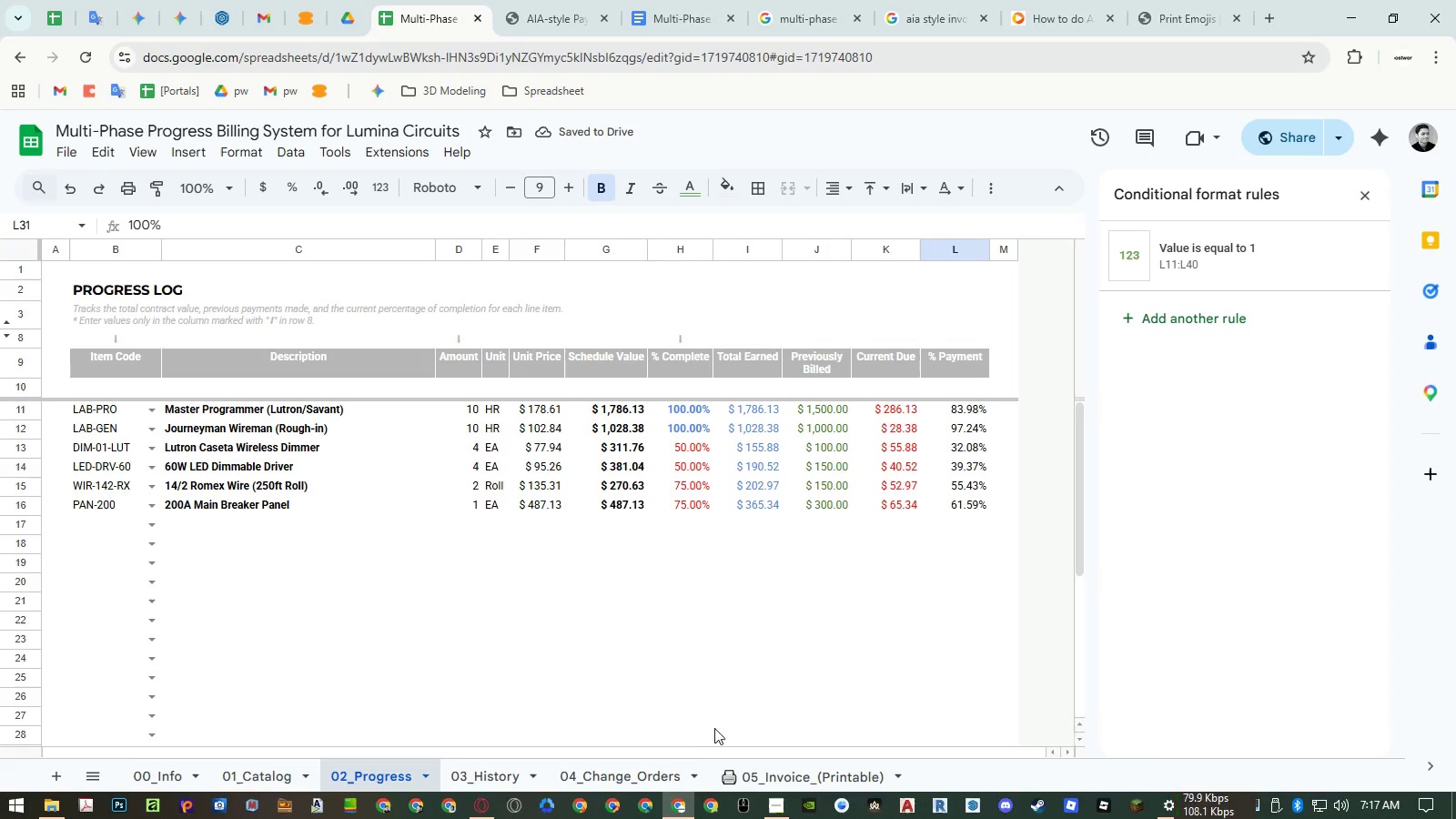 
left_click([512, 773])
 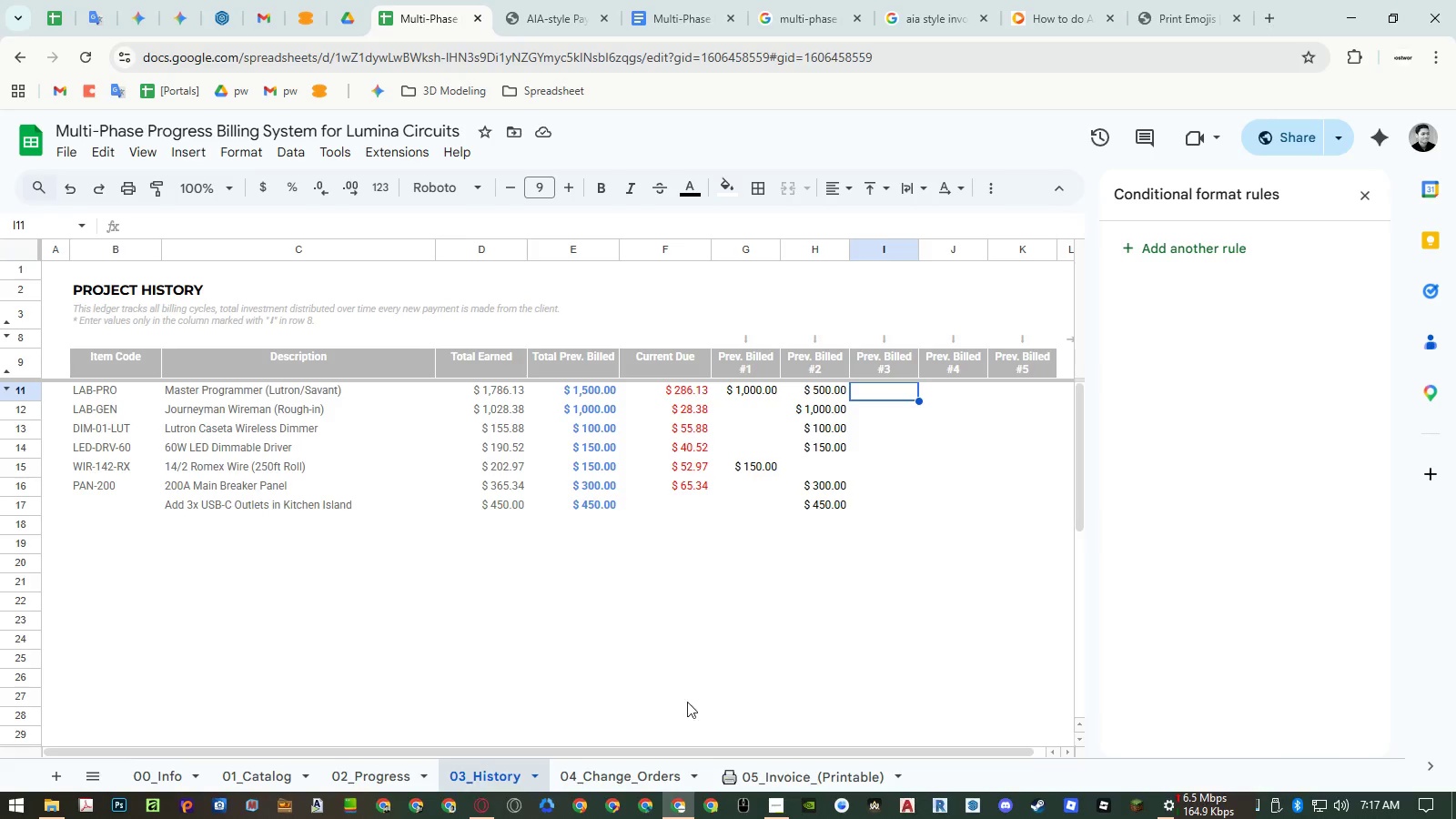 
wait(6.24)
 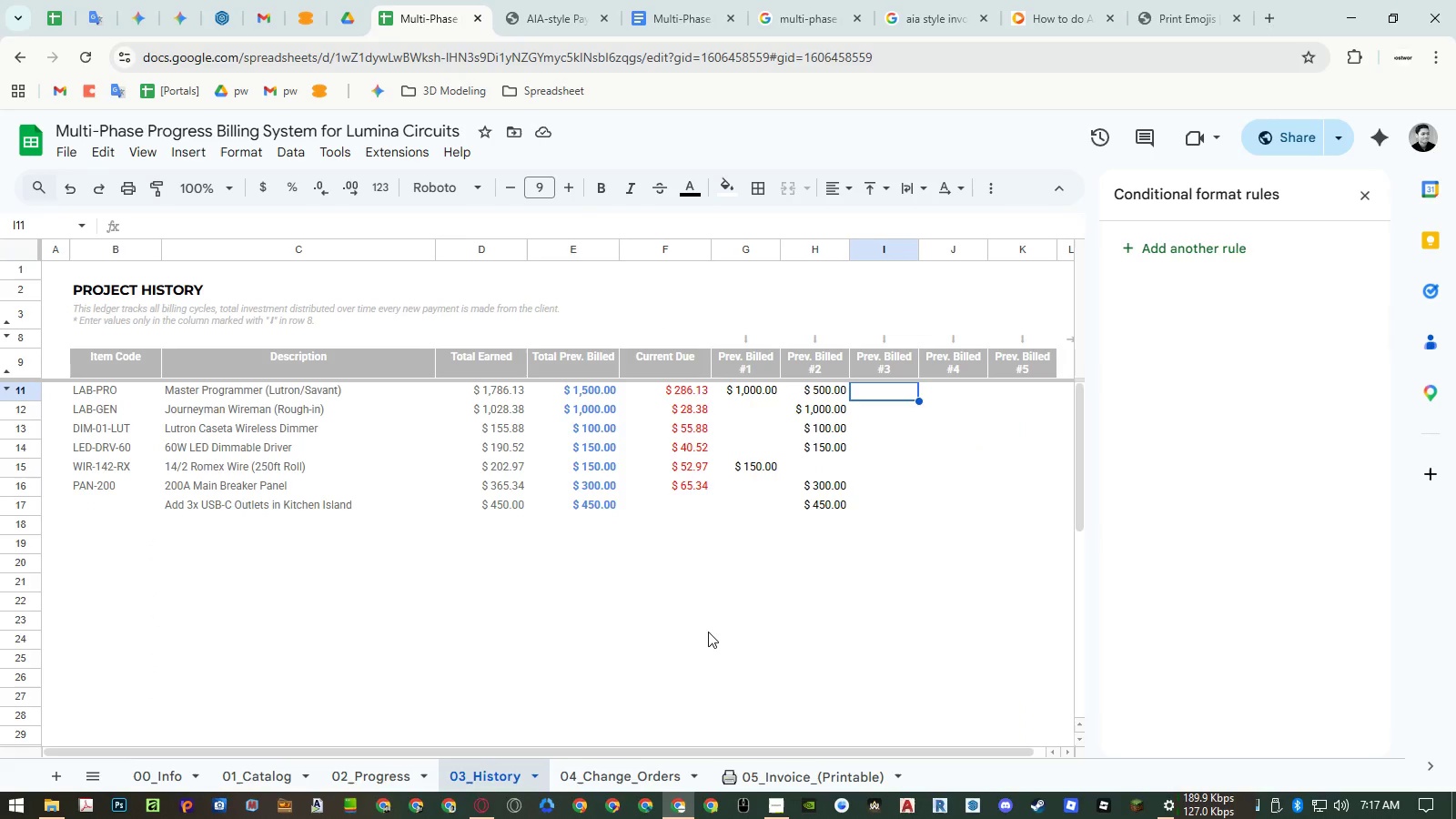 
left_click([652, 766])
 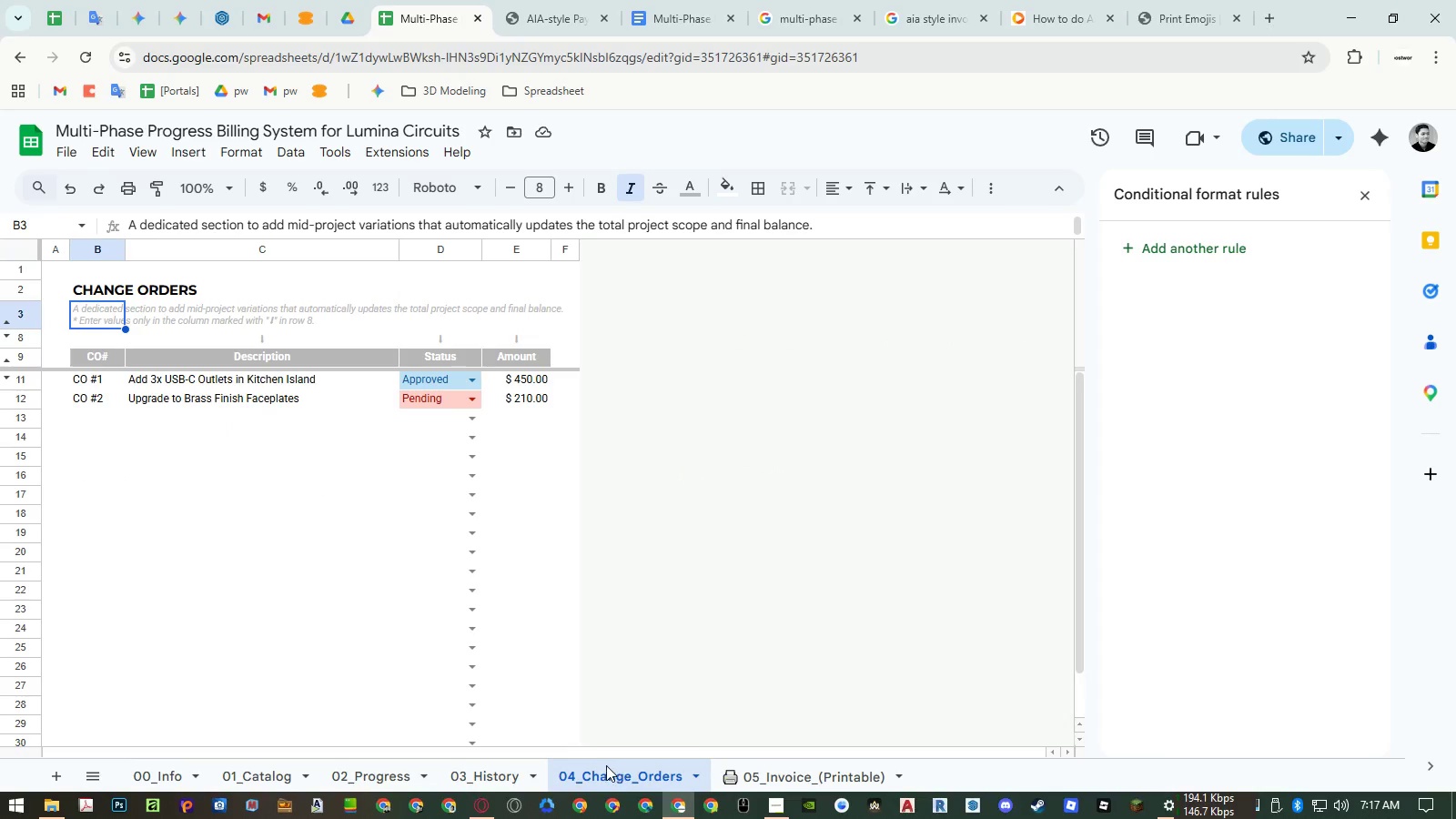 
left_click([496, 773])
 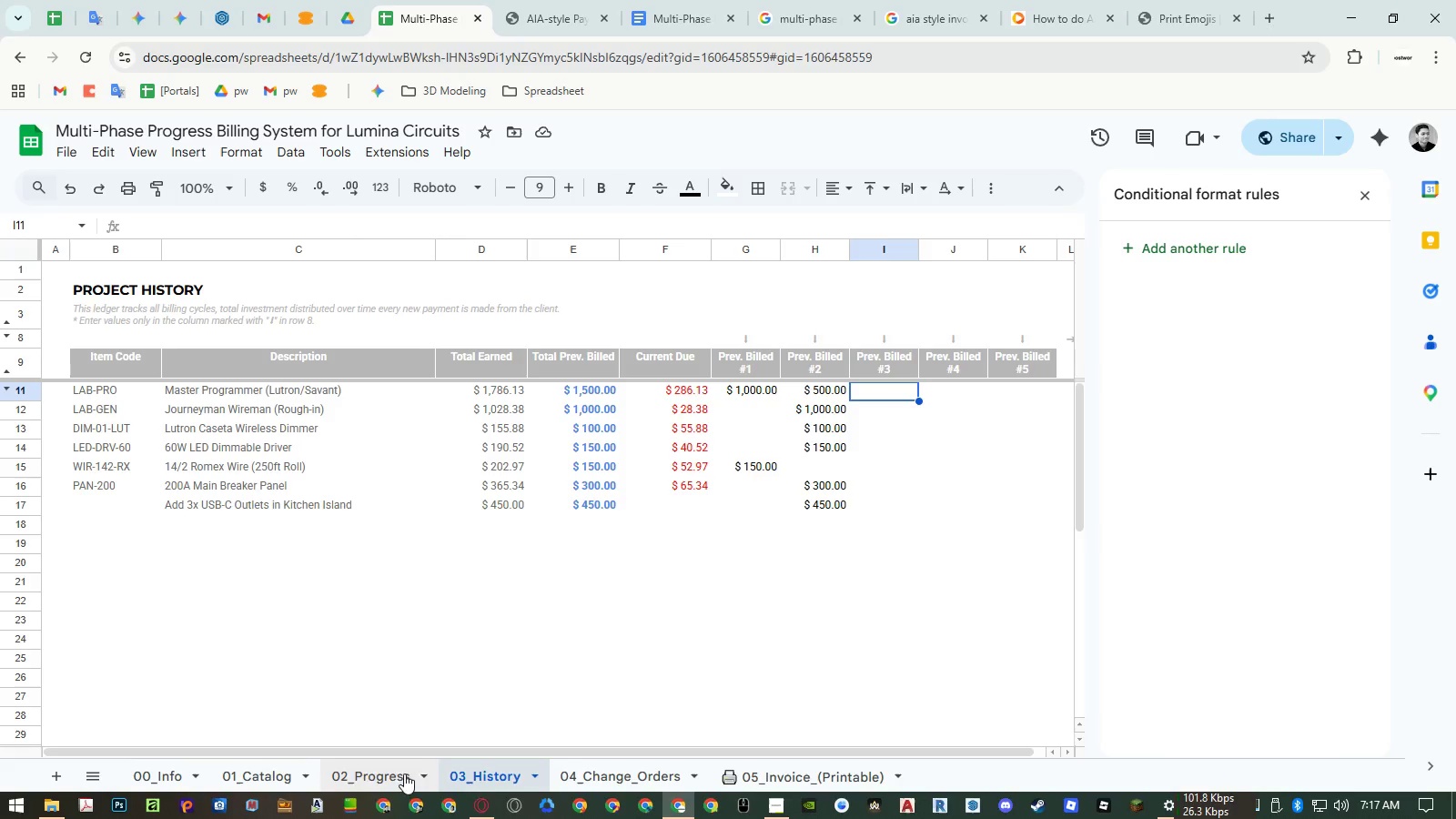 
left_click([174, 770])
 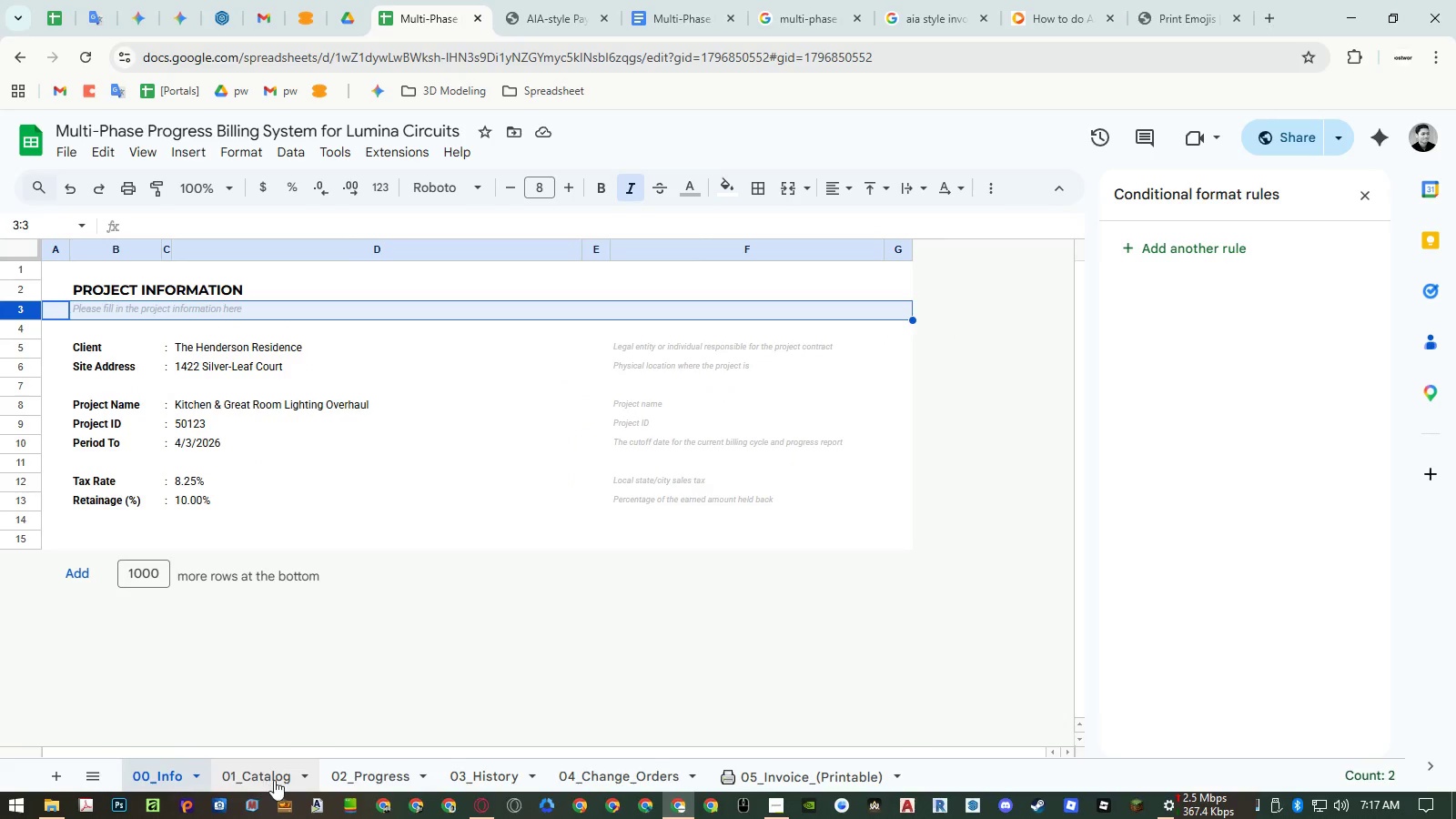 
left_click([274, 780])
 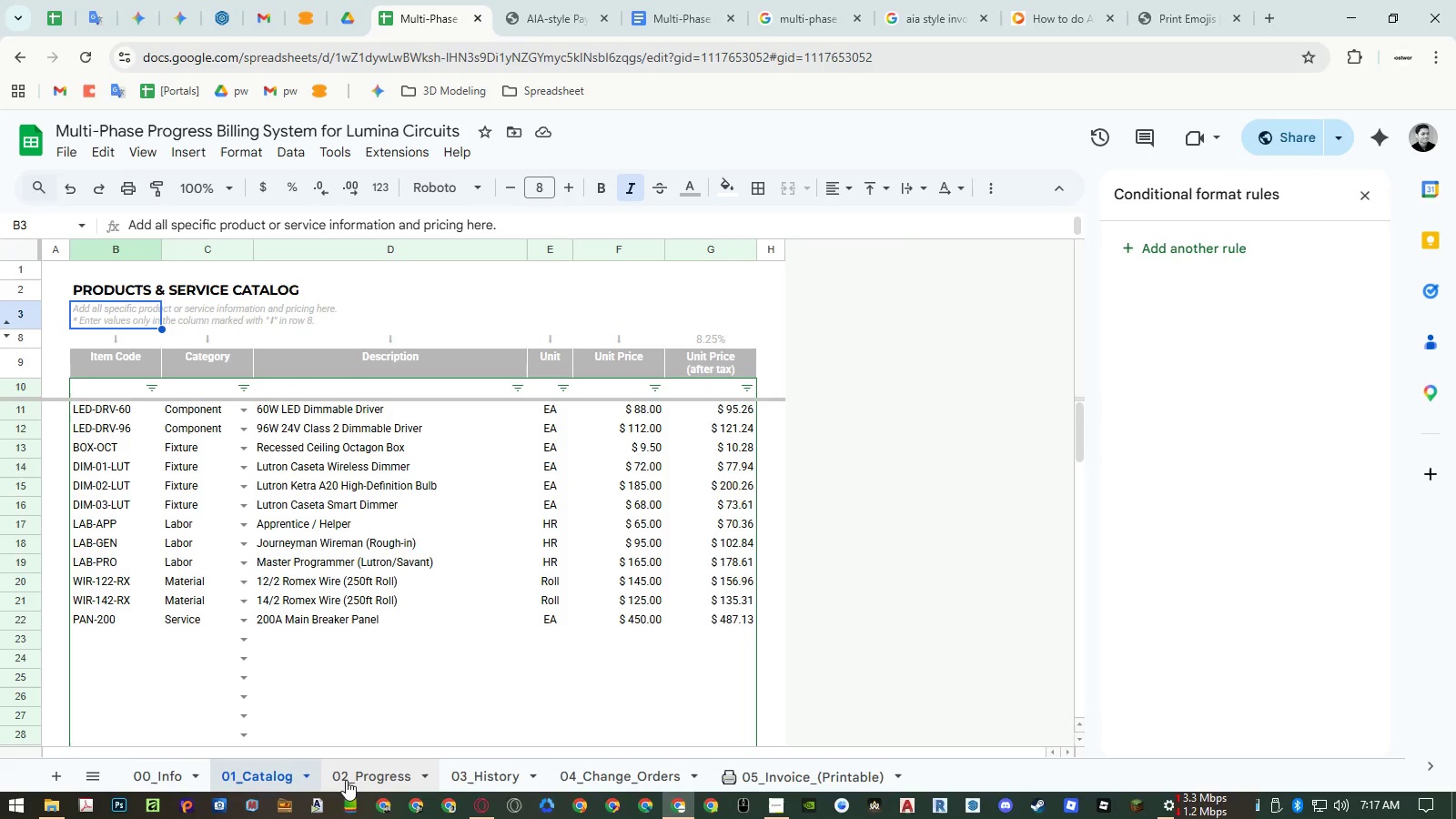 
left_click([366, 777])
 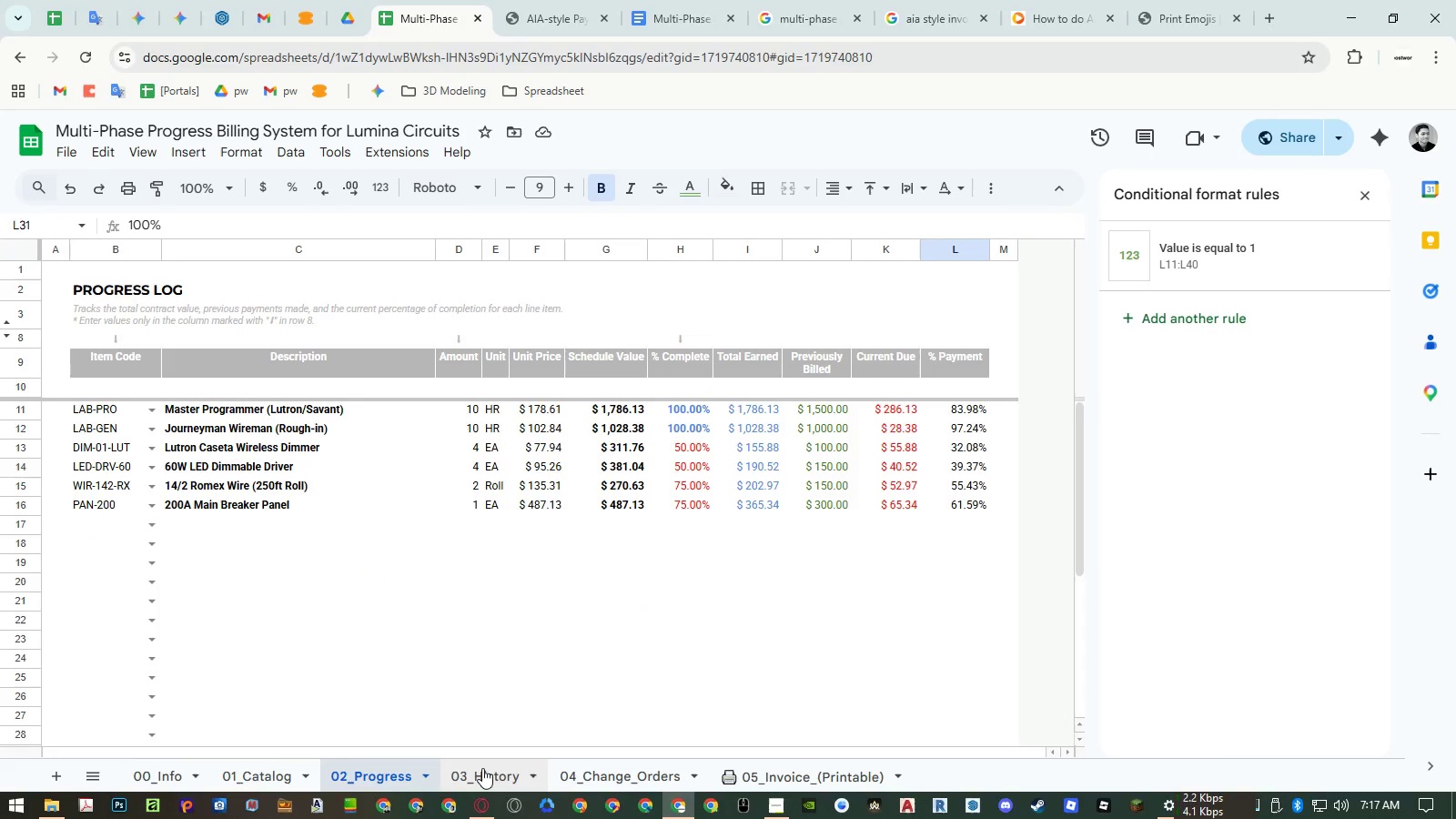 
wait(11.3)
 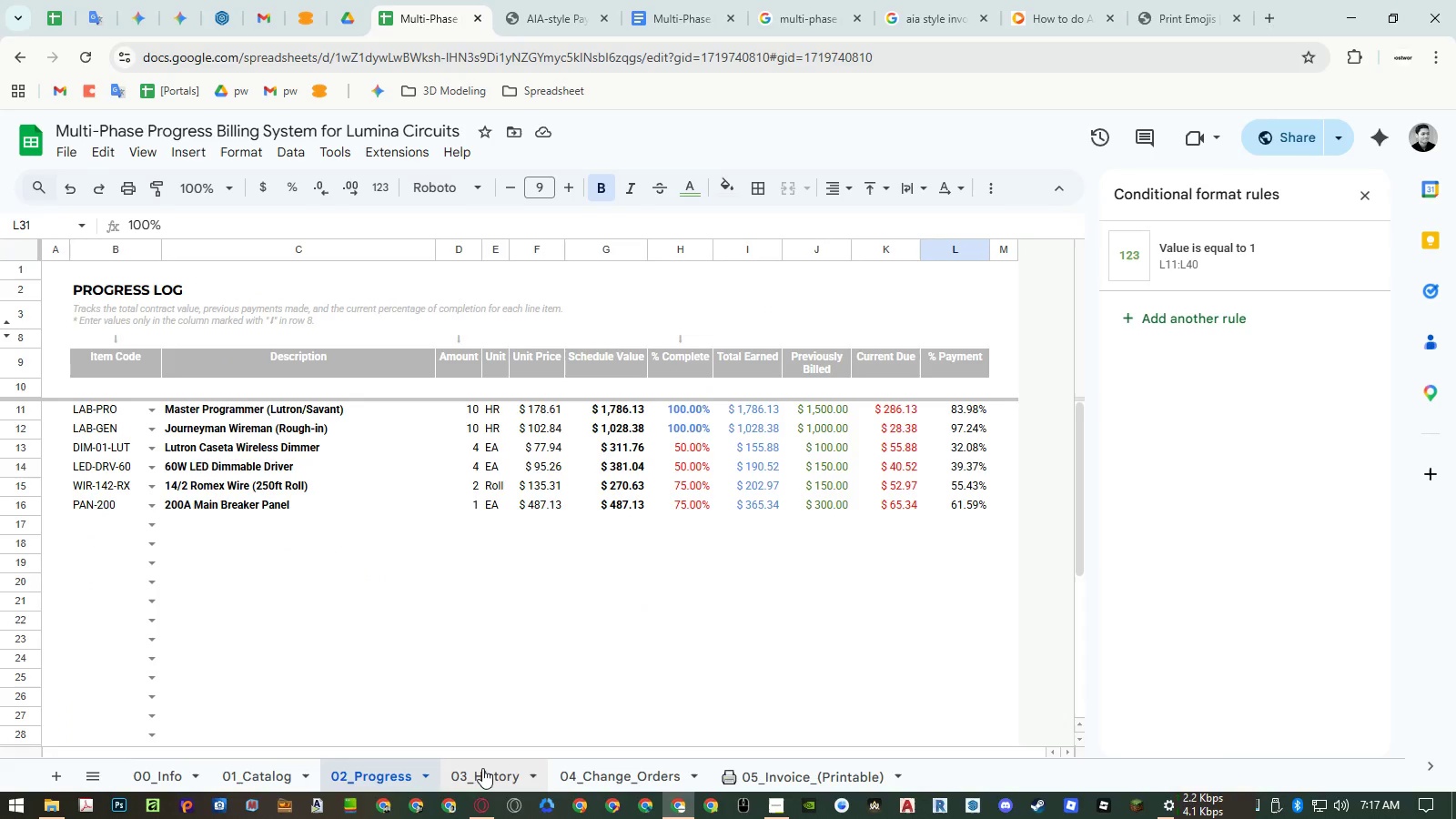 
left_click([521, 769])
 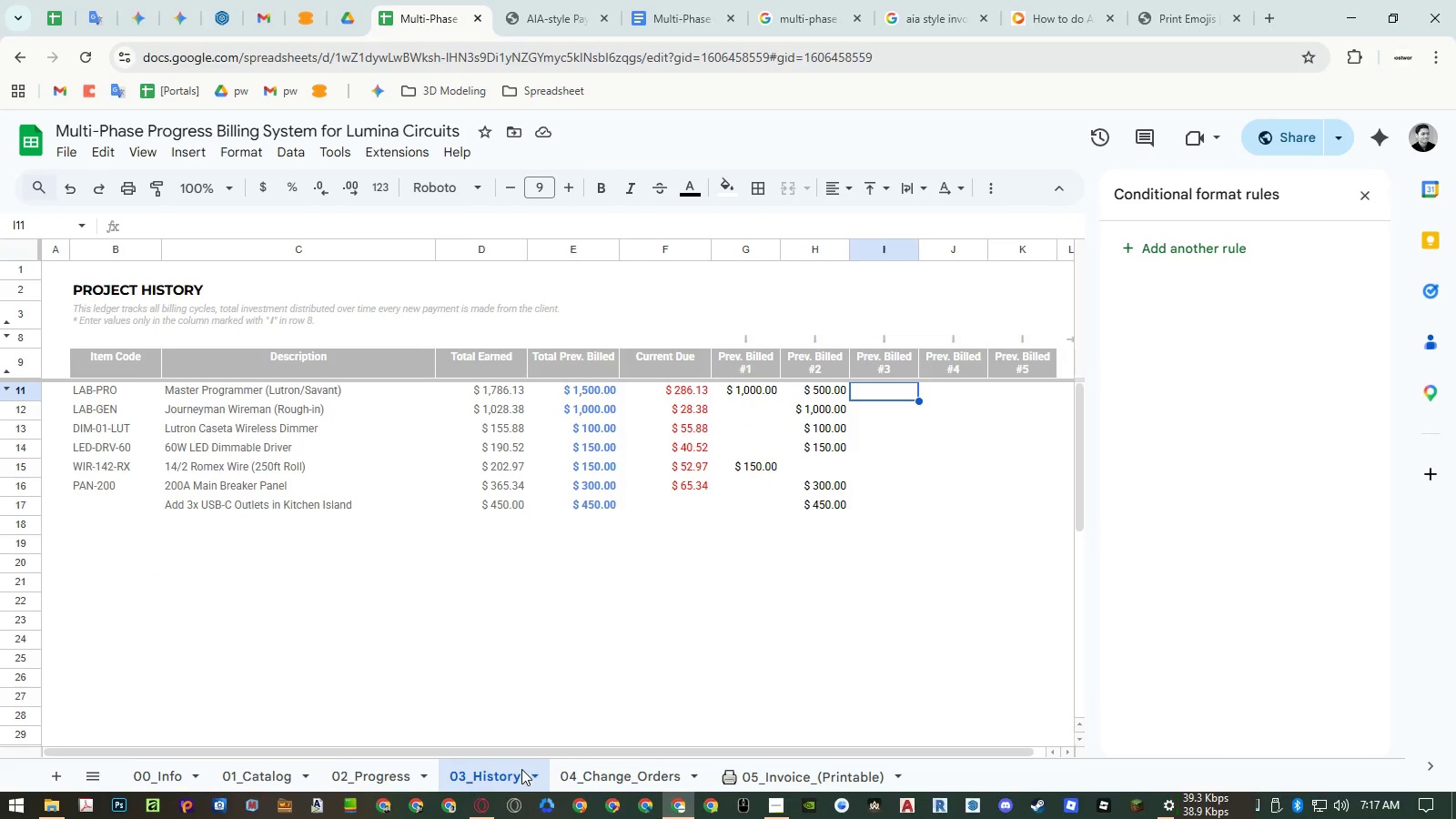 
mouse_move([553, 771])
 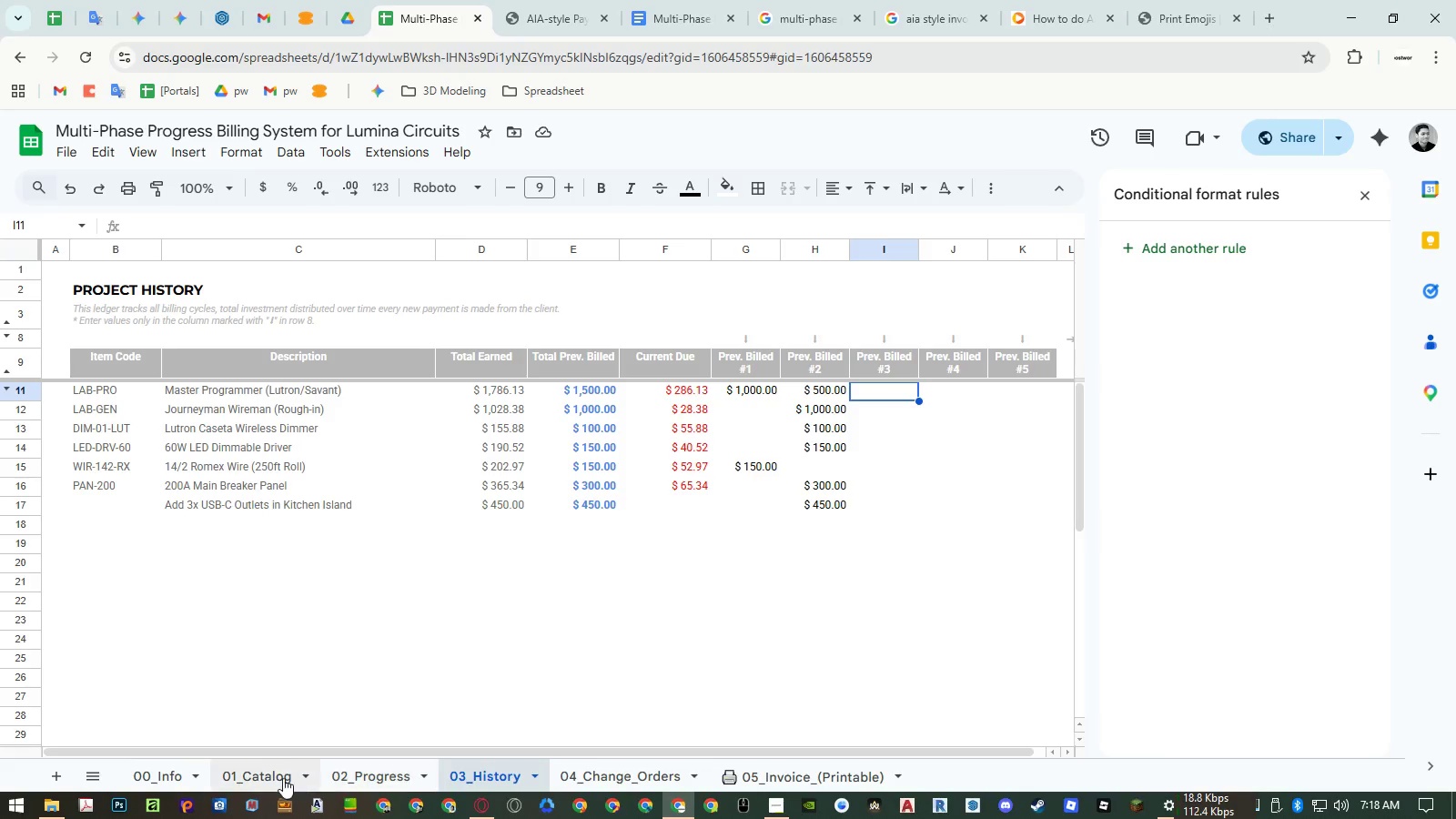 
left_click([275, 777])
 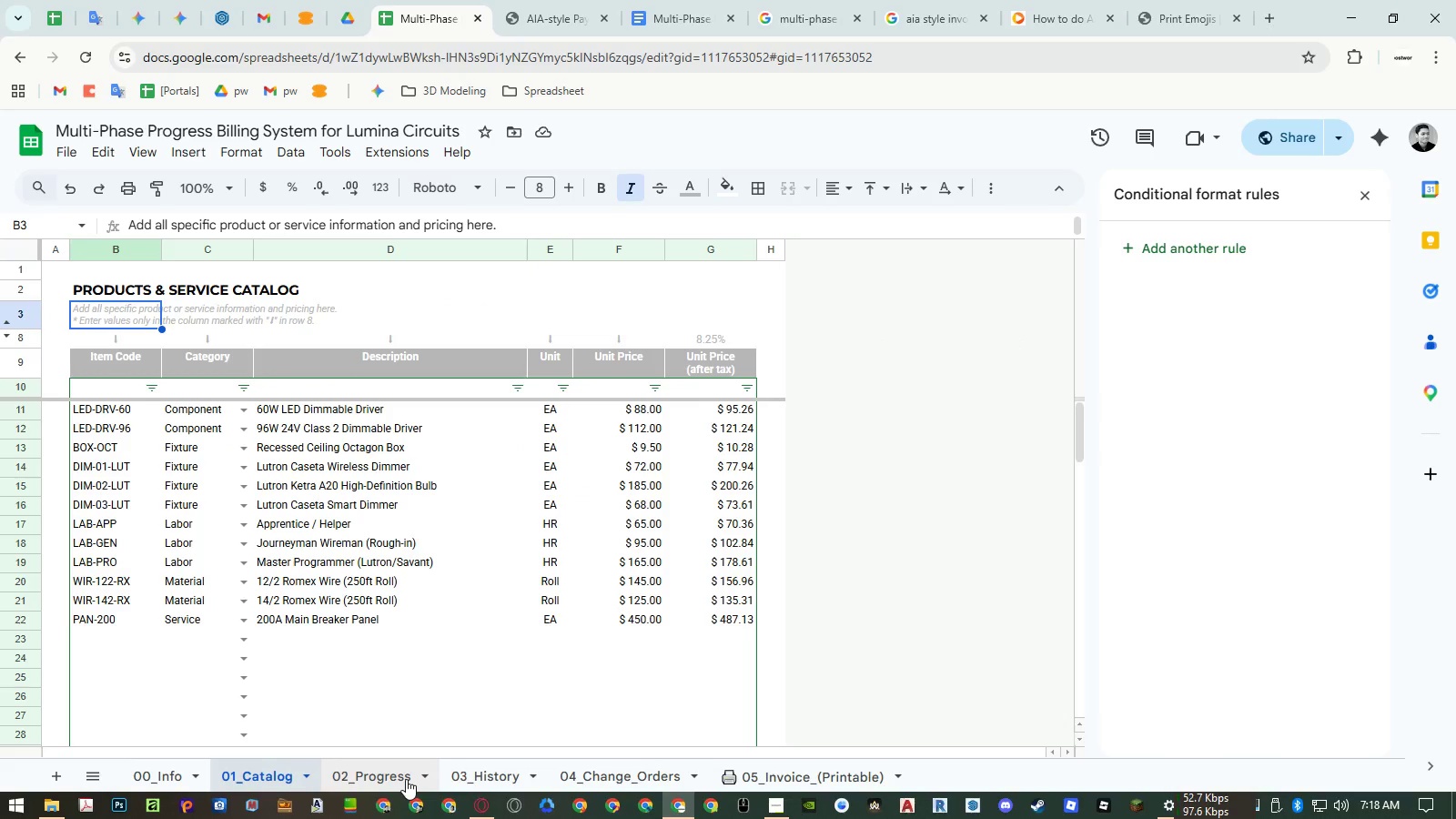 
left_click([406, 779])
 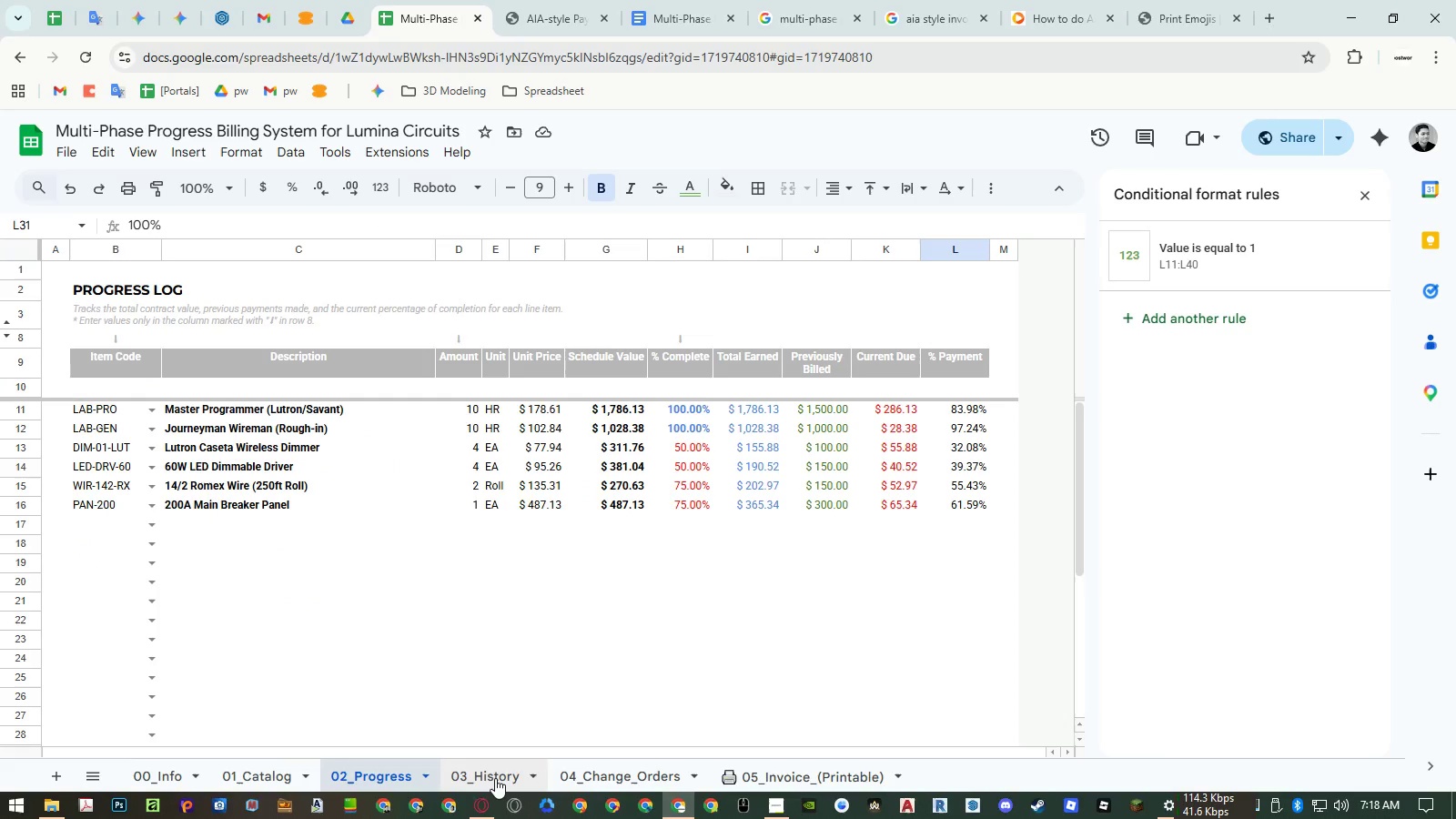 
left_click([495, 778])
 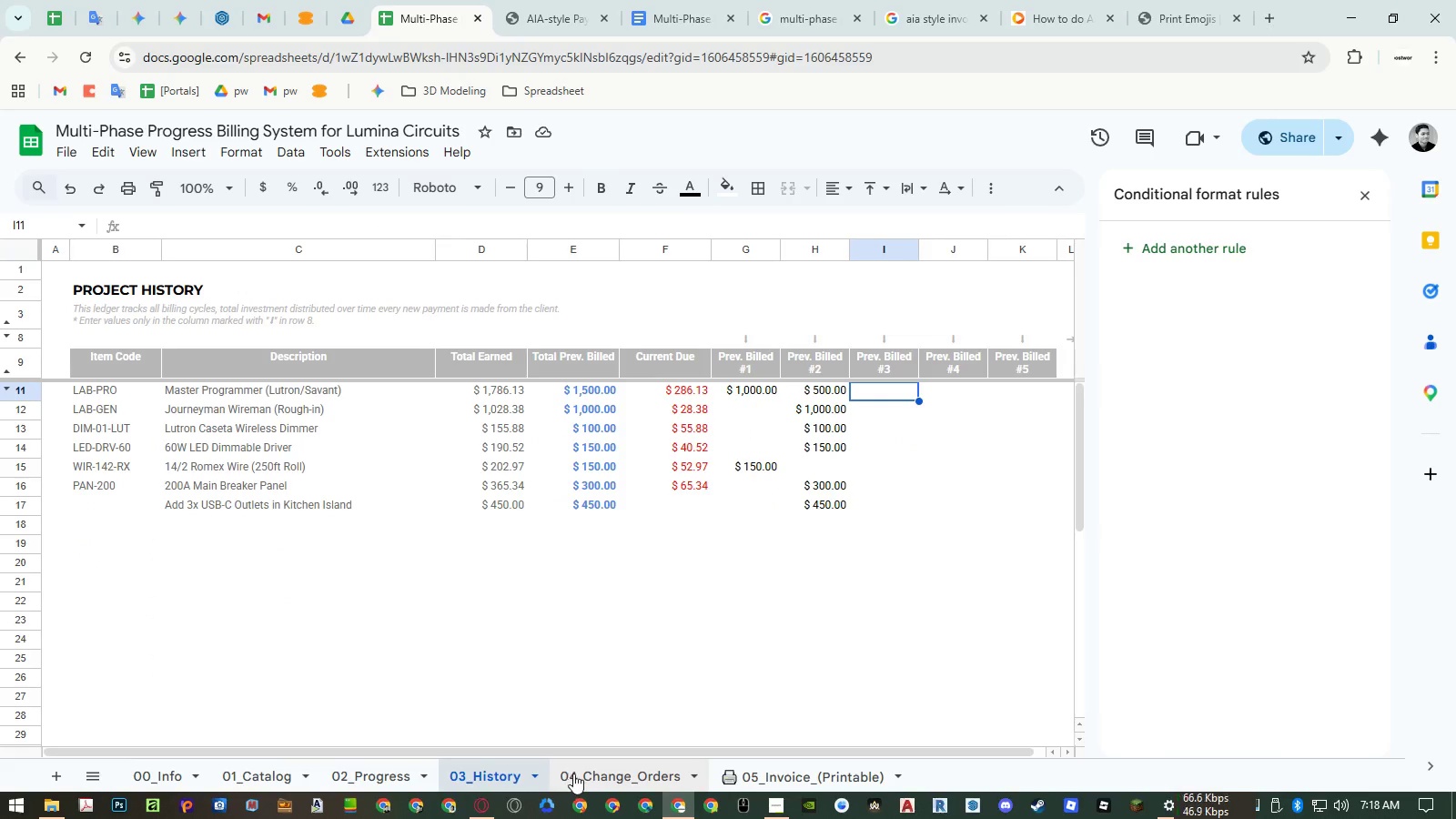 
left_click_drag(start_coordinate=[579, 774], to_coordinate=[741, 771])
 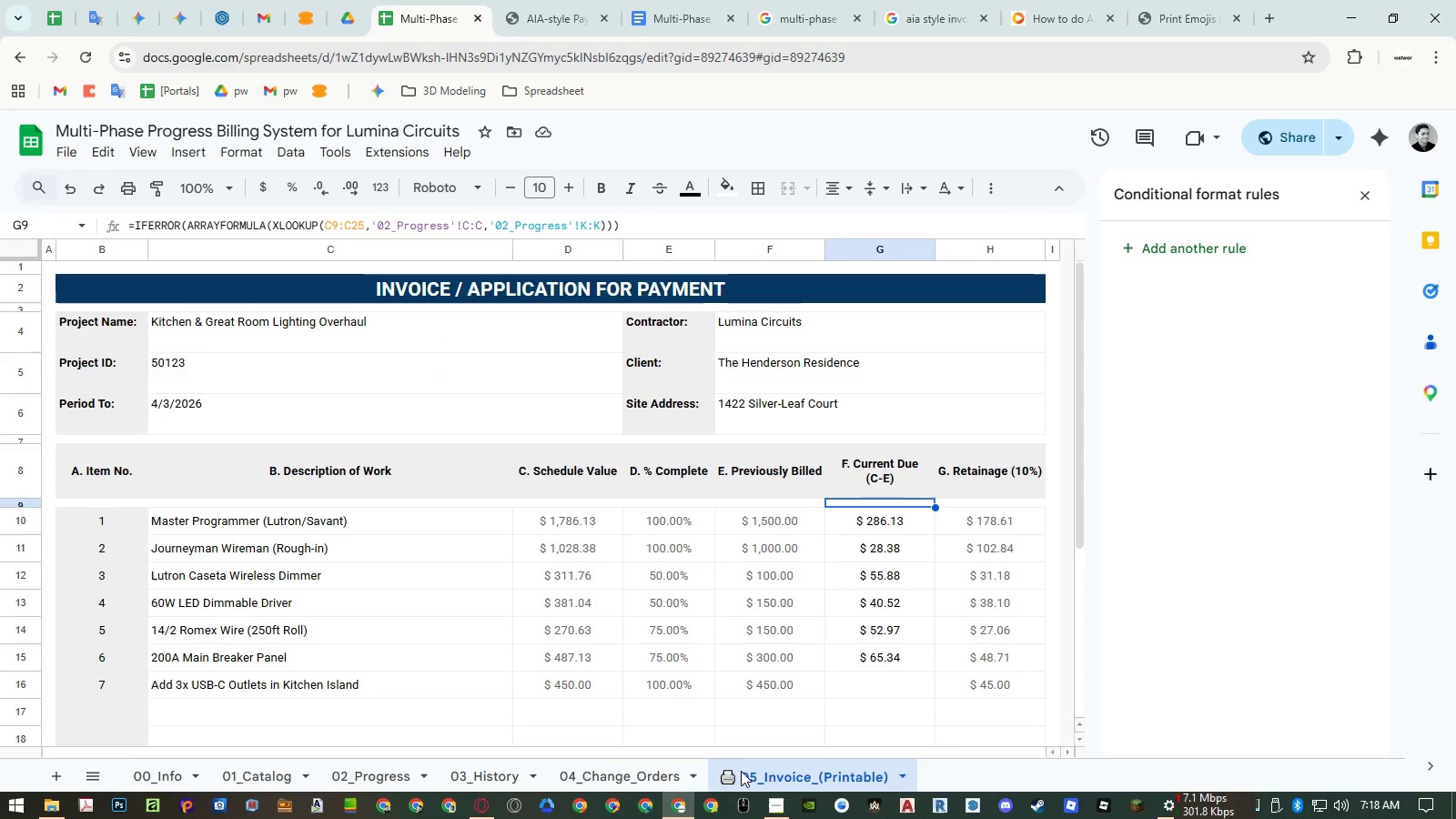 
left_click([741, 771])
 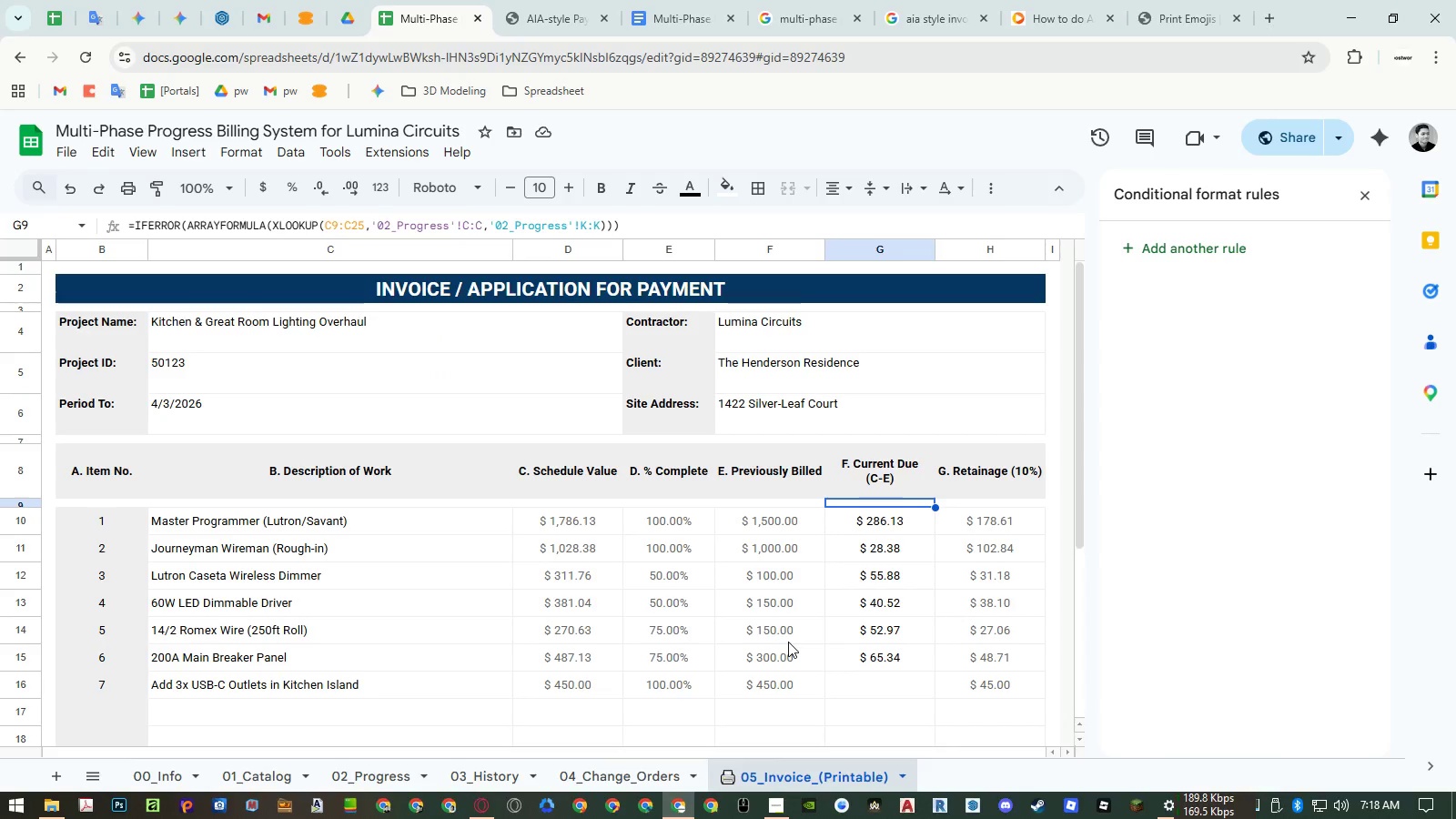 
wait(14.06)
 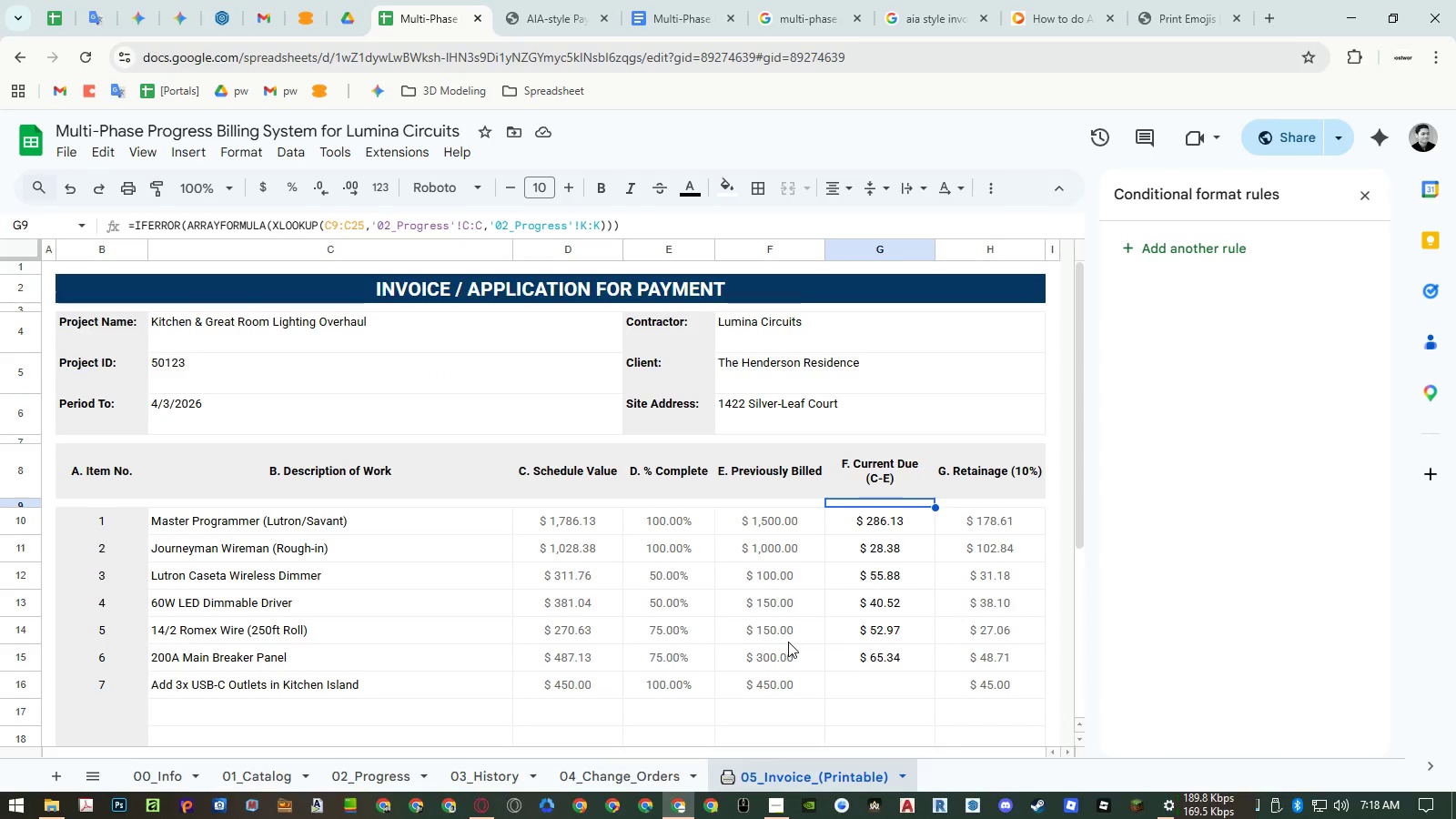 
left_click([523, 767])
 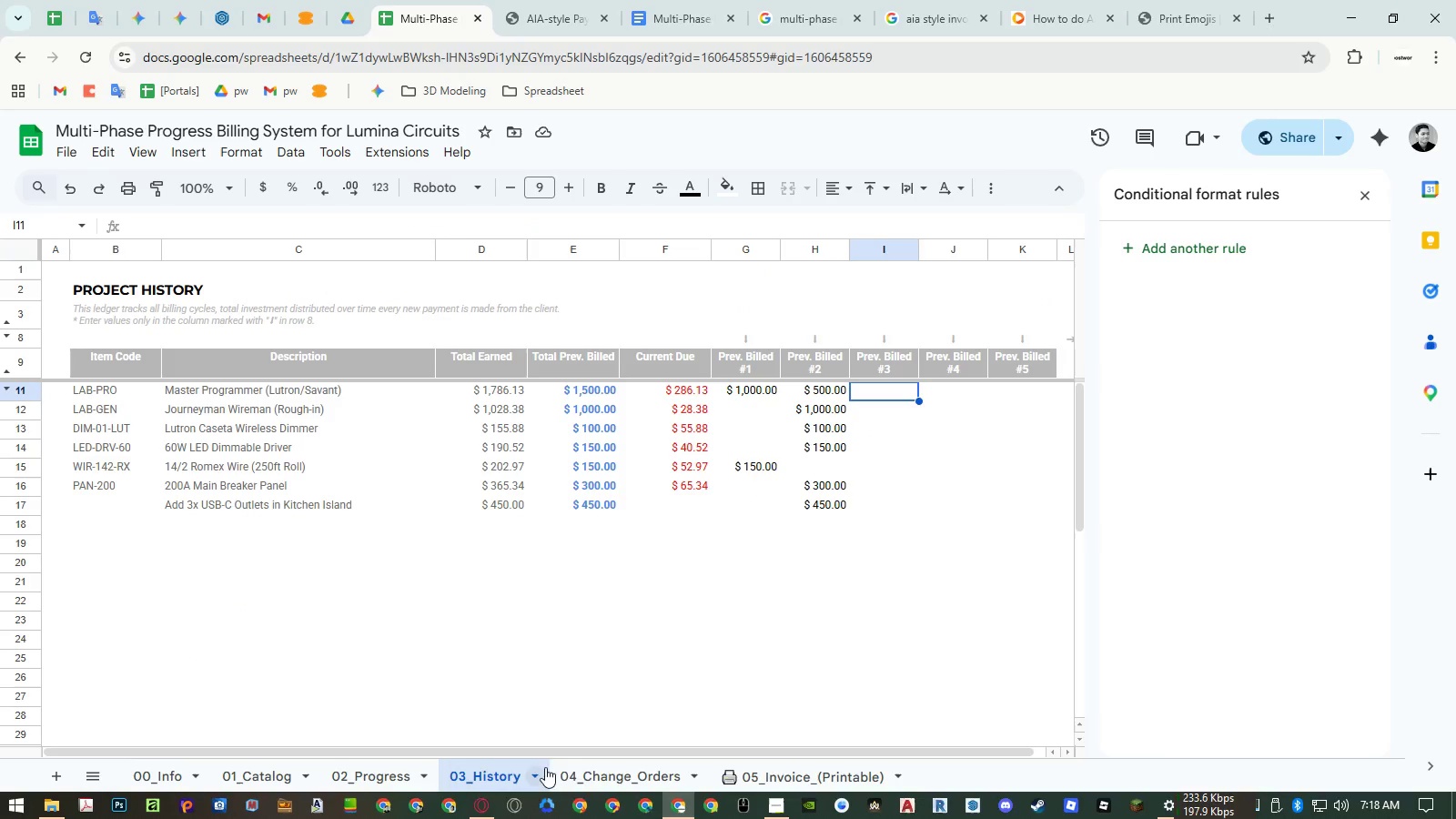 
left_click([604, 771])
 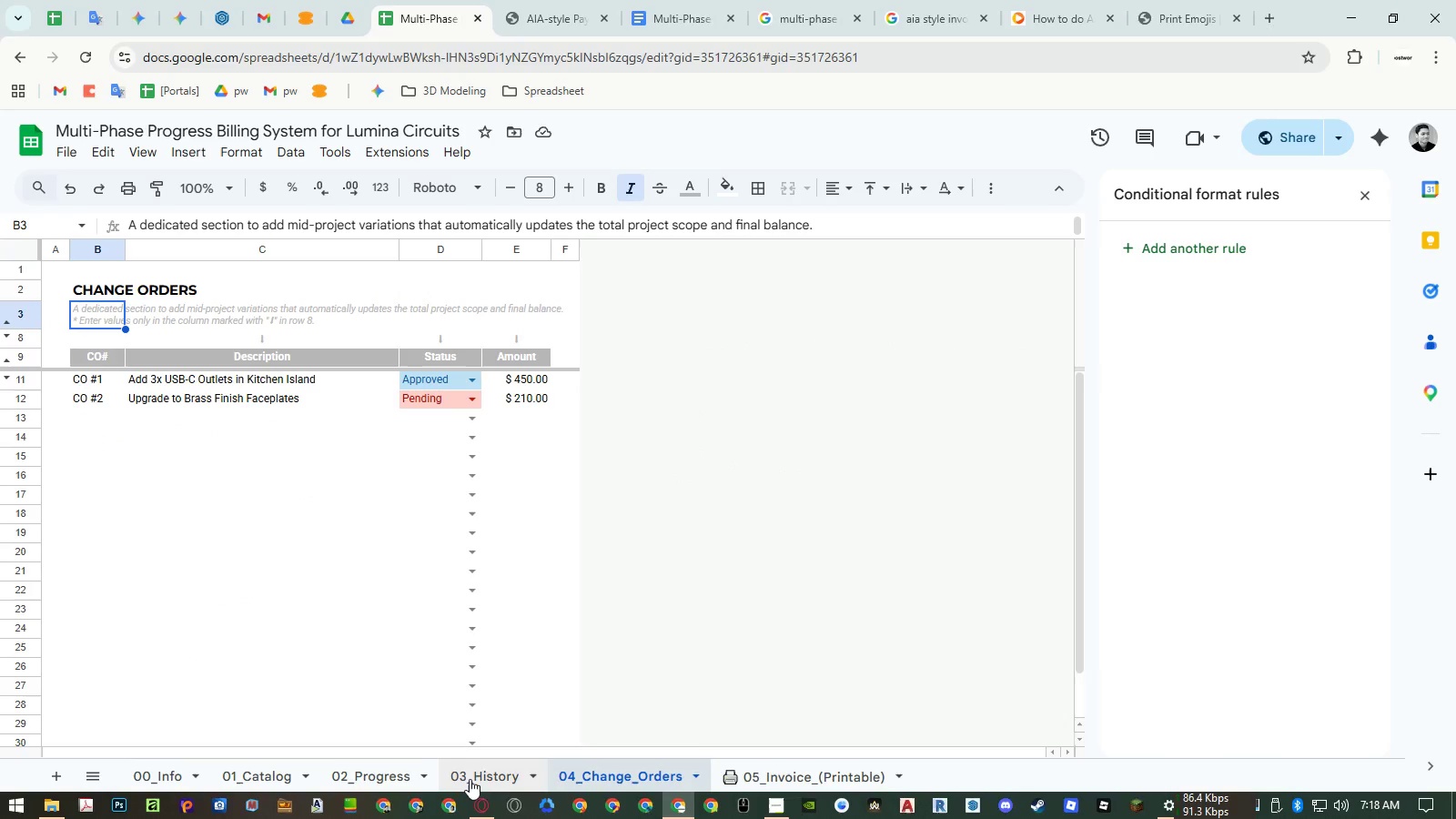 
left_click([379, 784])
 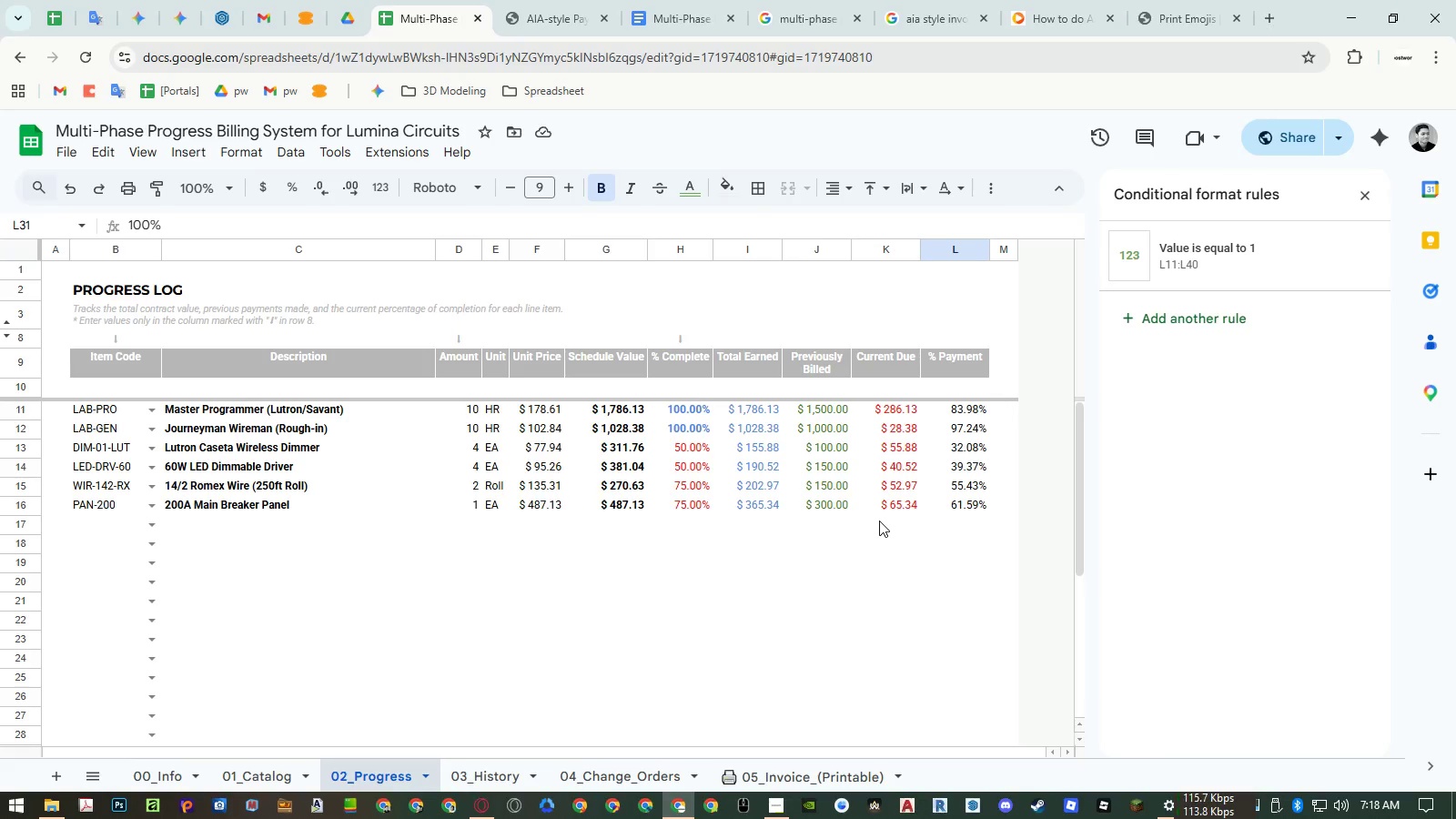 
wait(7.73)
 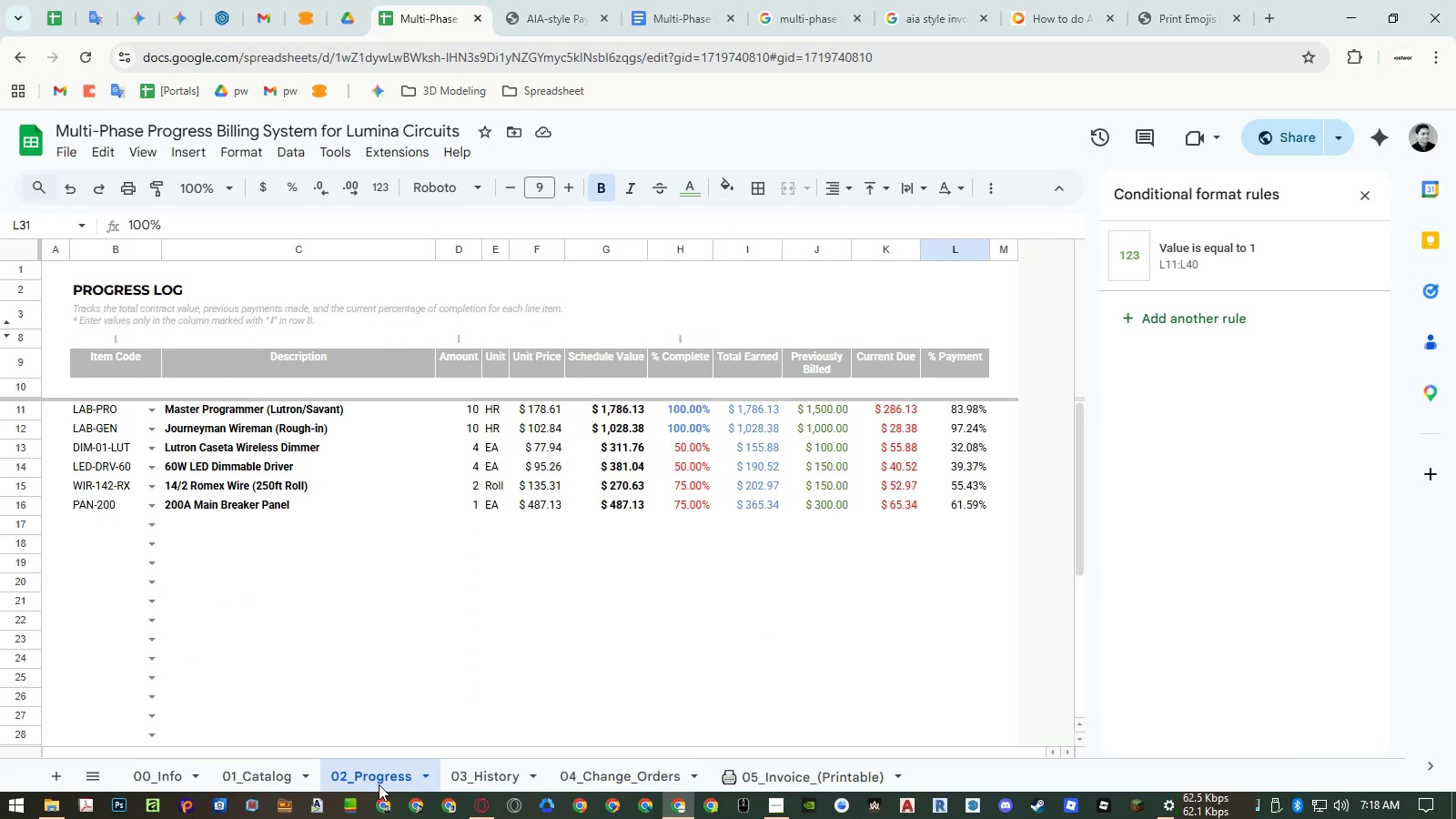 
left_click([938, 251])
 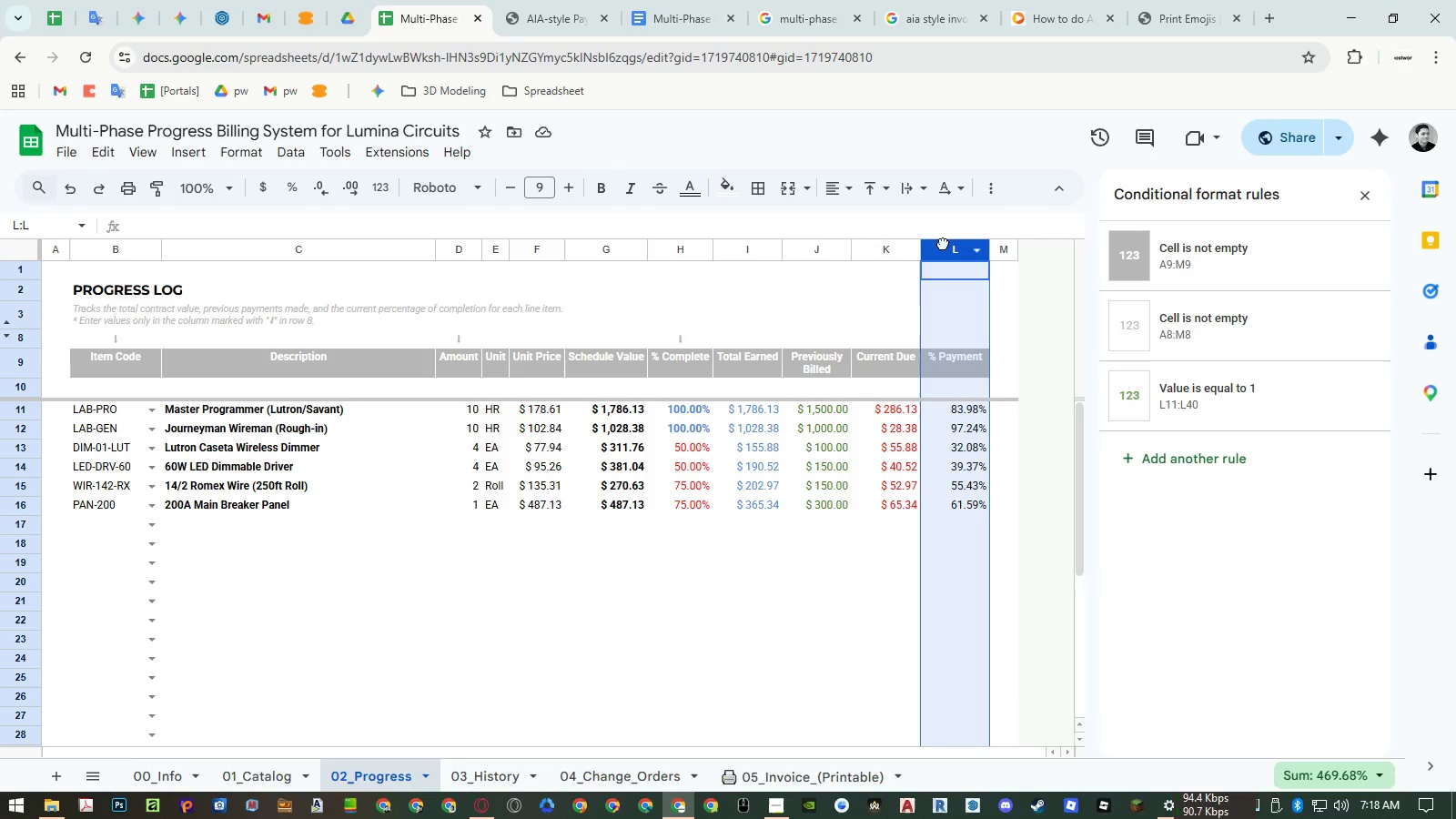 
left_click_drag(start_coordinate=[943, 243], to_coordinate=[873, 253])
 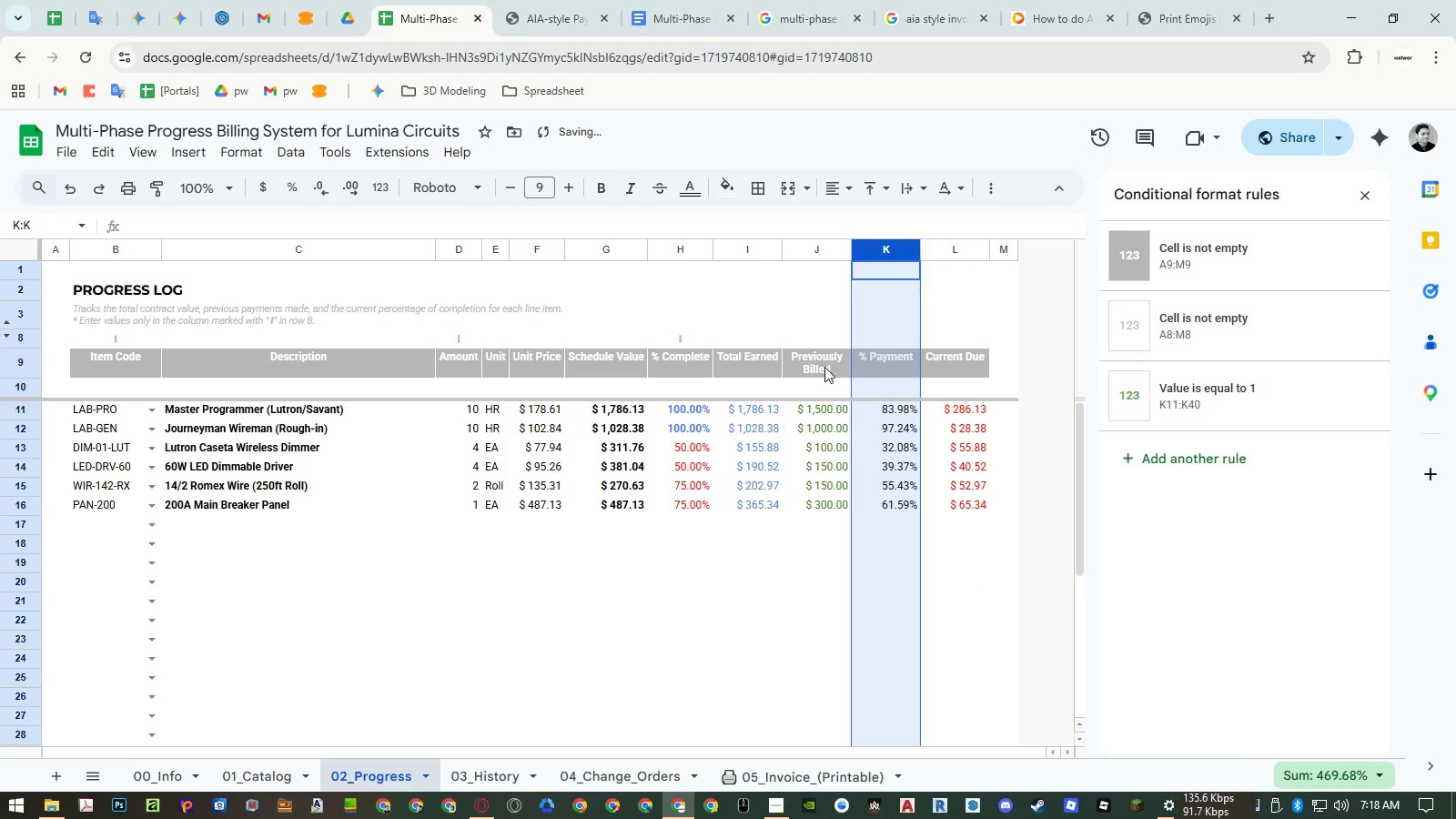 
double_click([821, 364])
 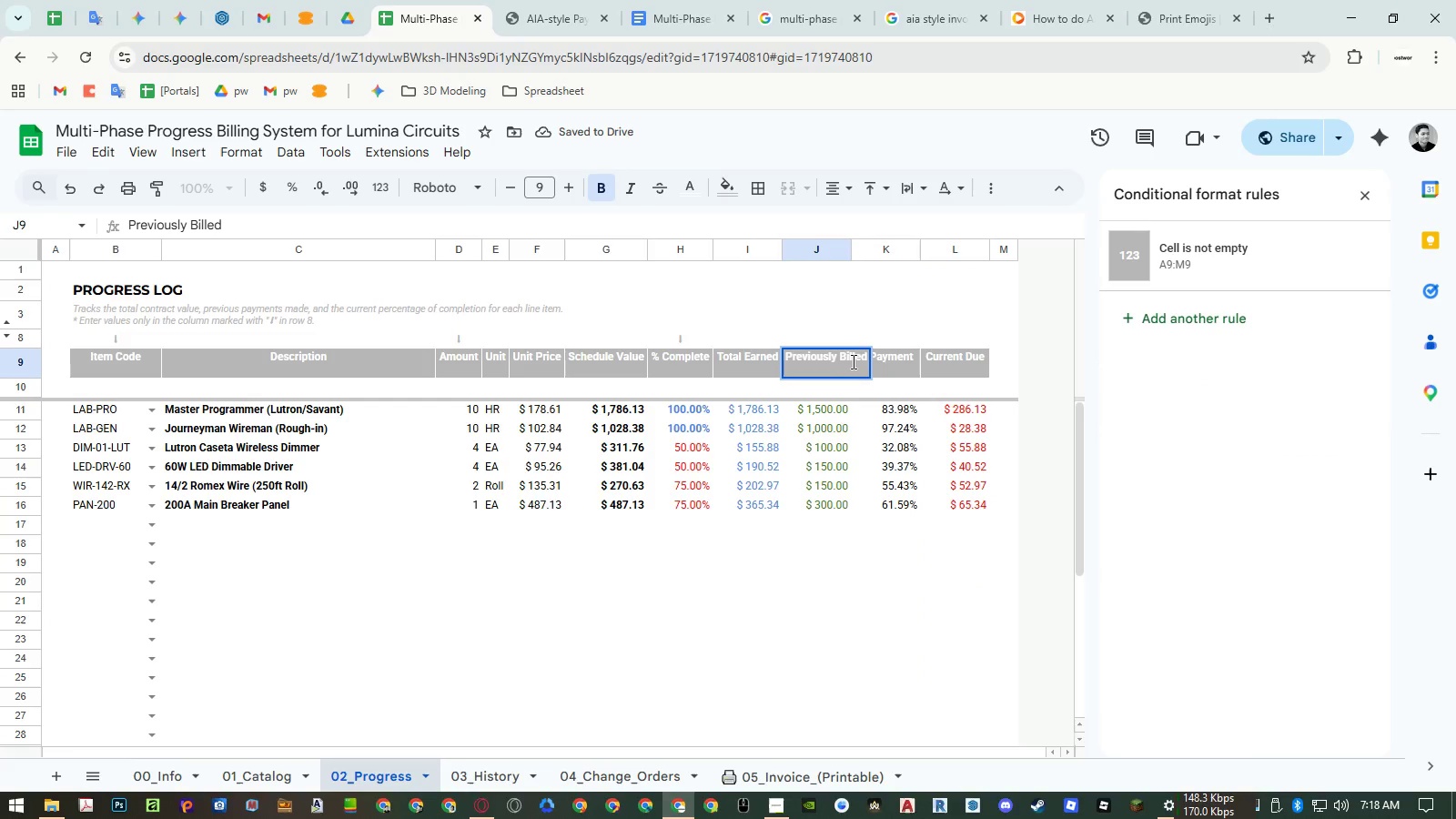 
double_click([852, 361])
 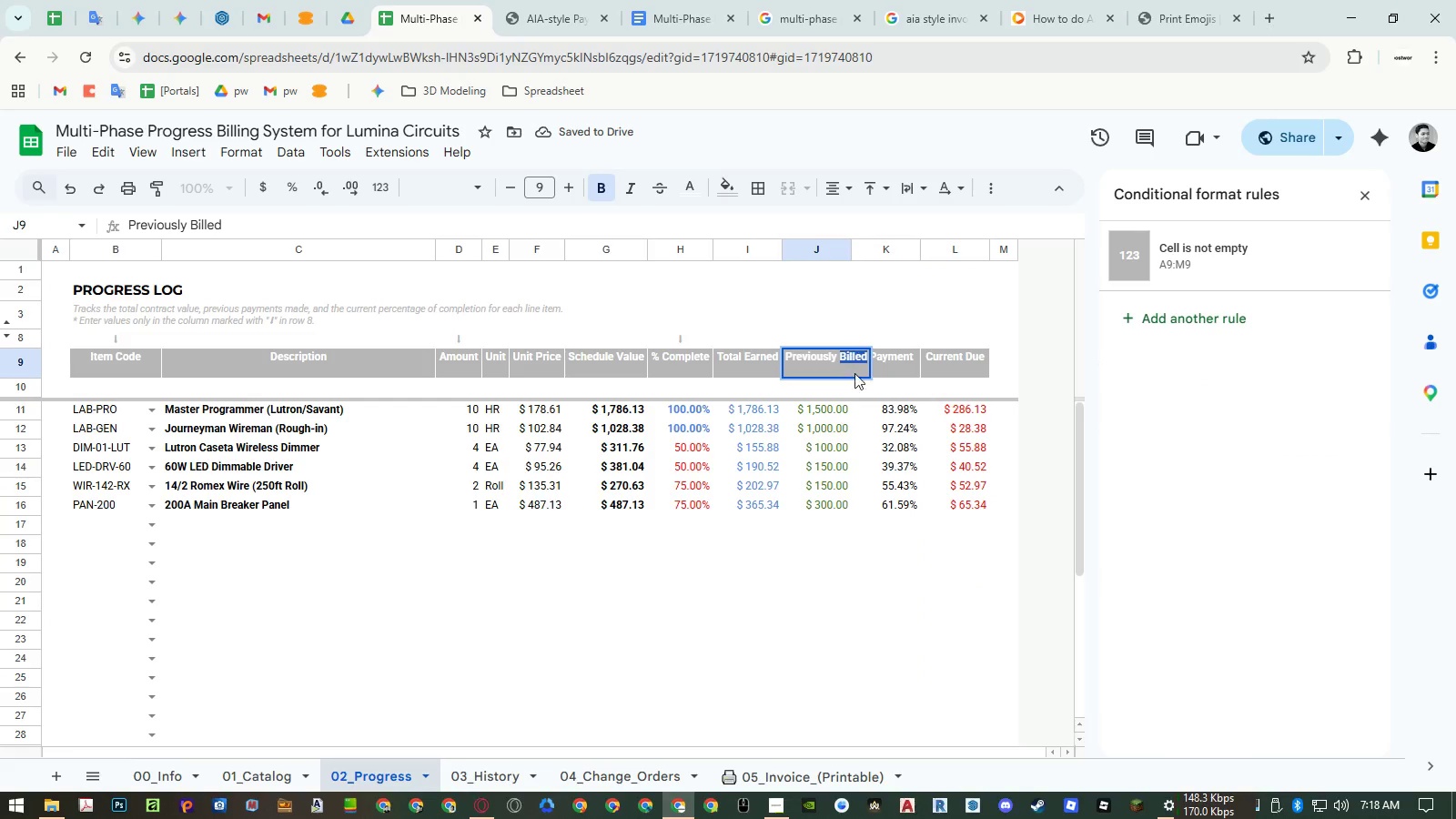 
key(Control+ControlLeft)
 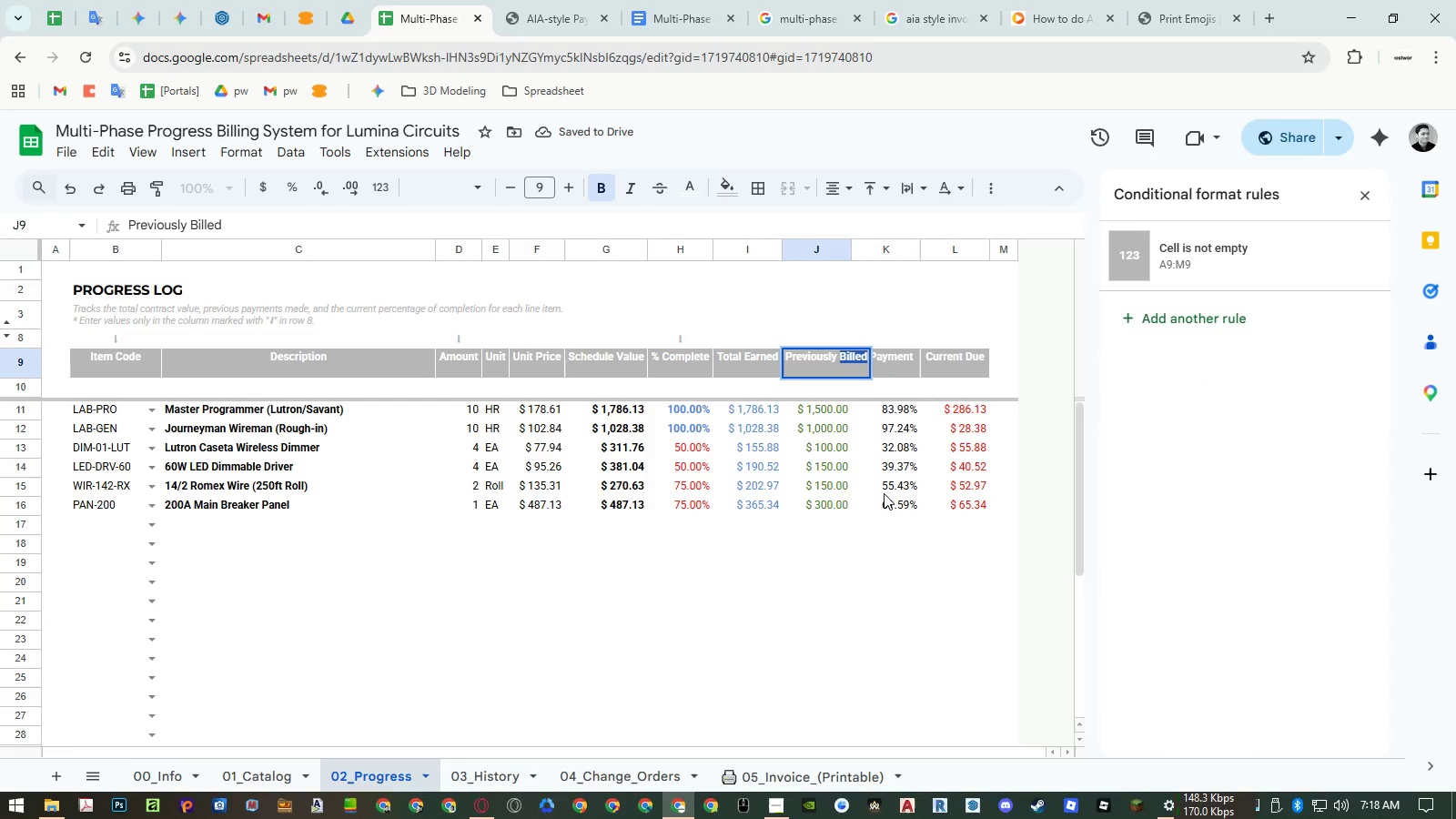 
key(Control+C)
 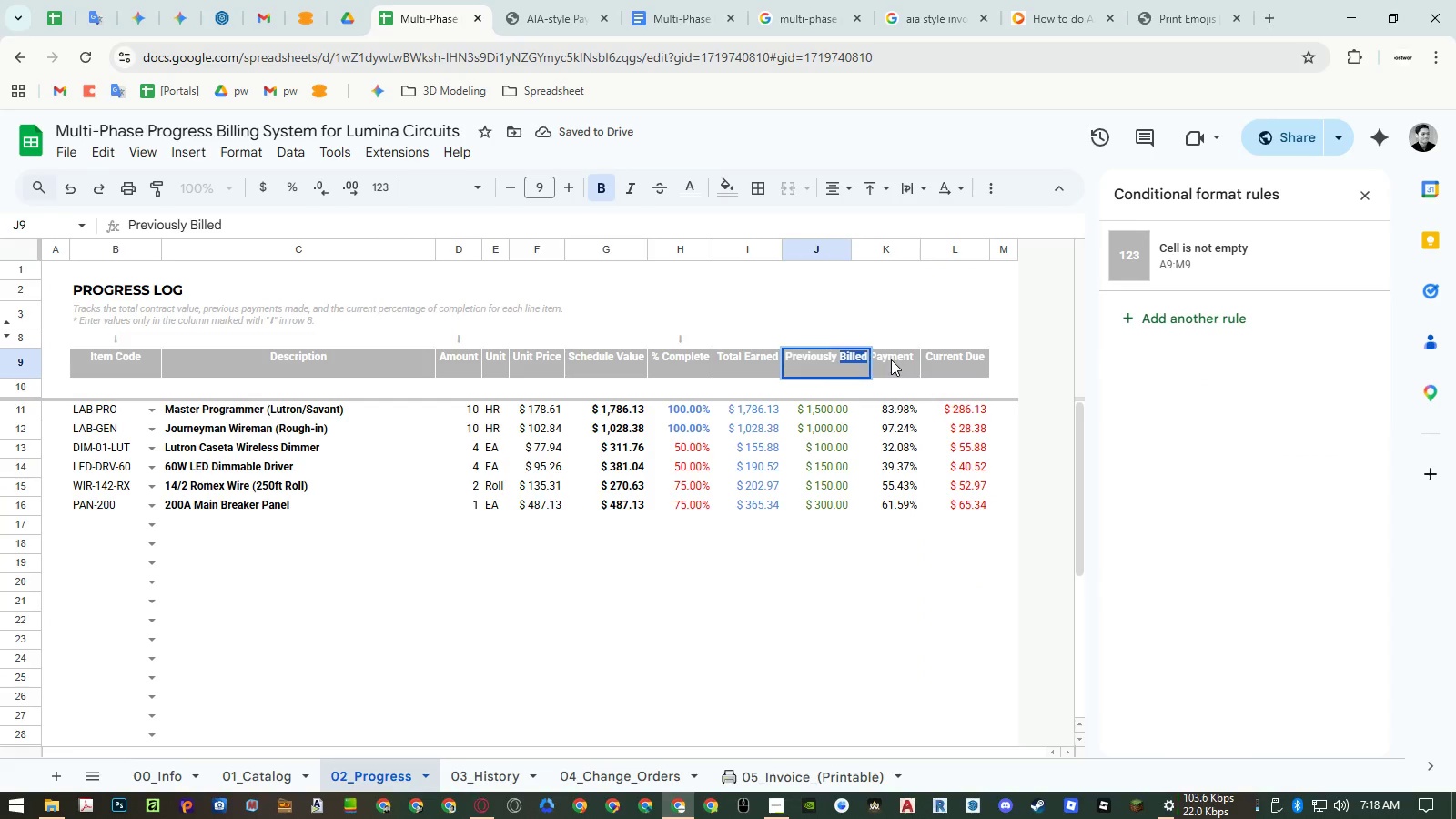 
double_click([891, 359])
 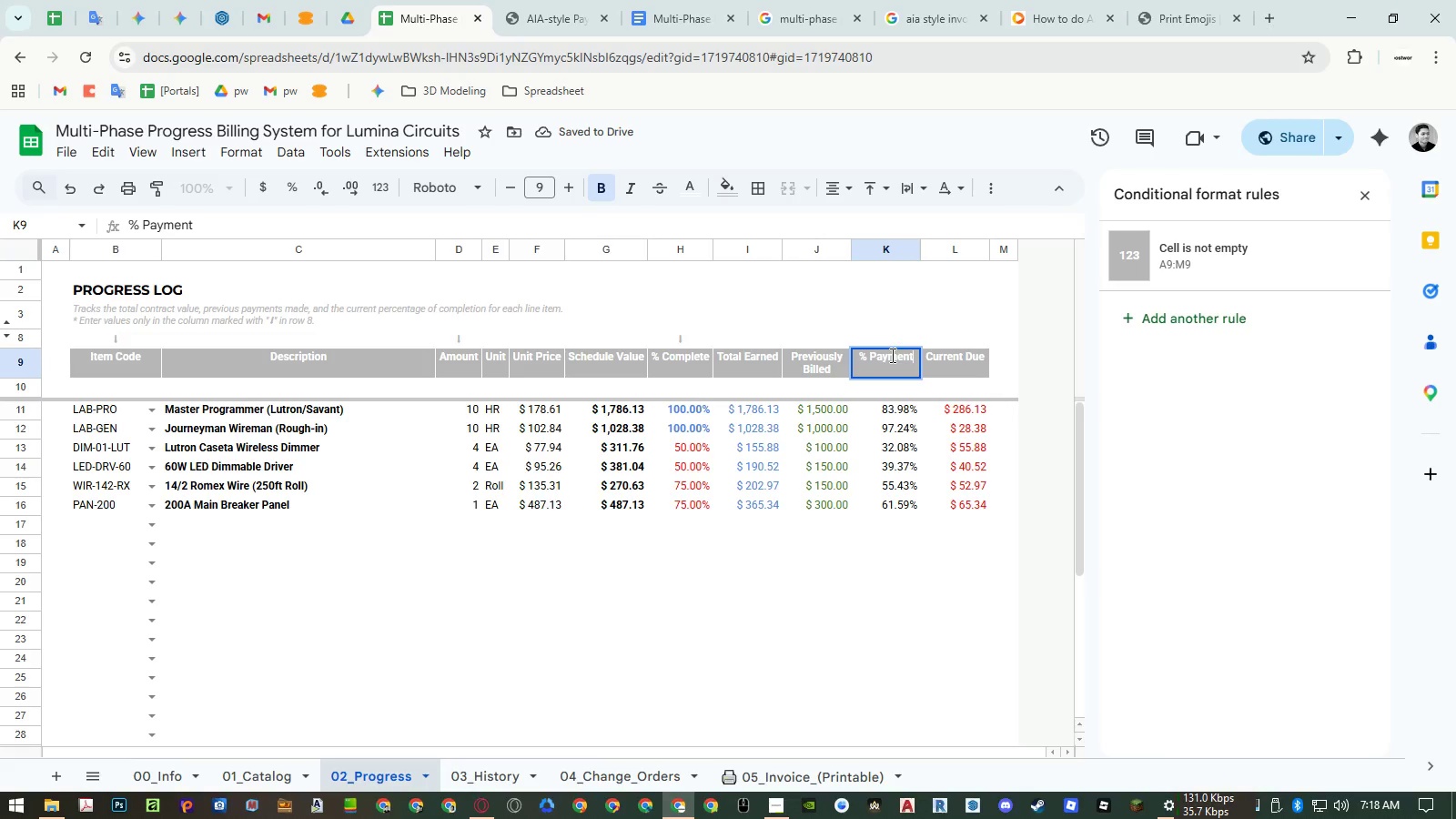 
left_click([878, 428])
 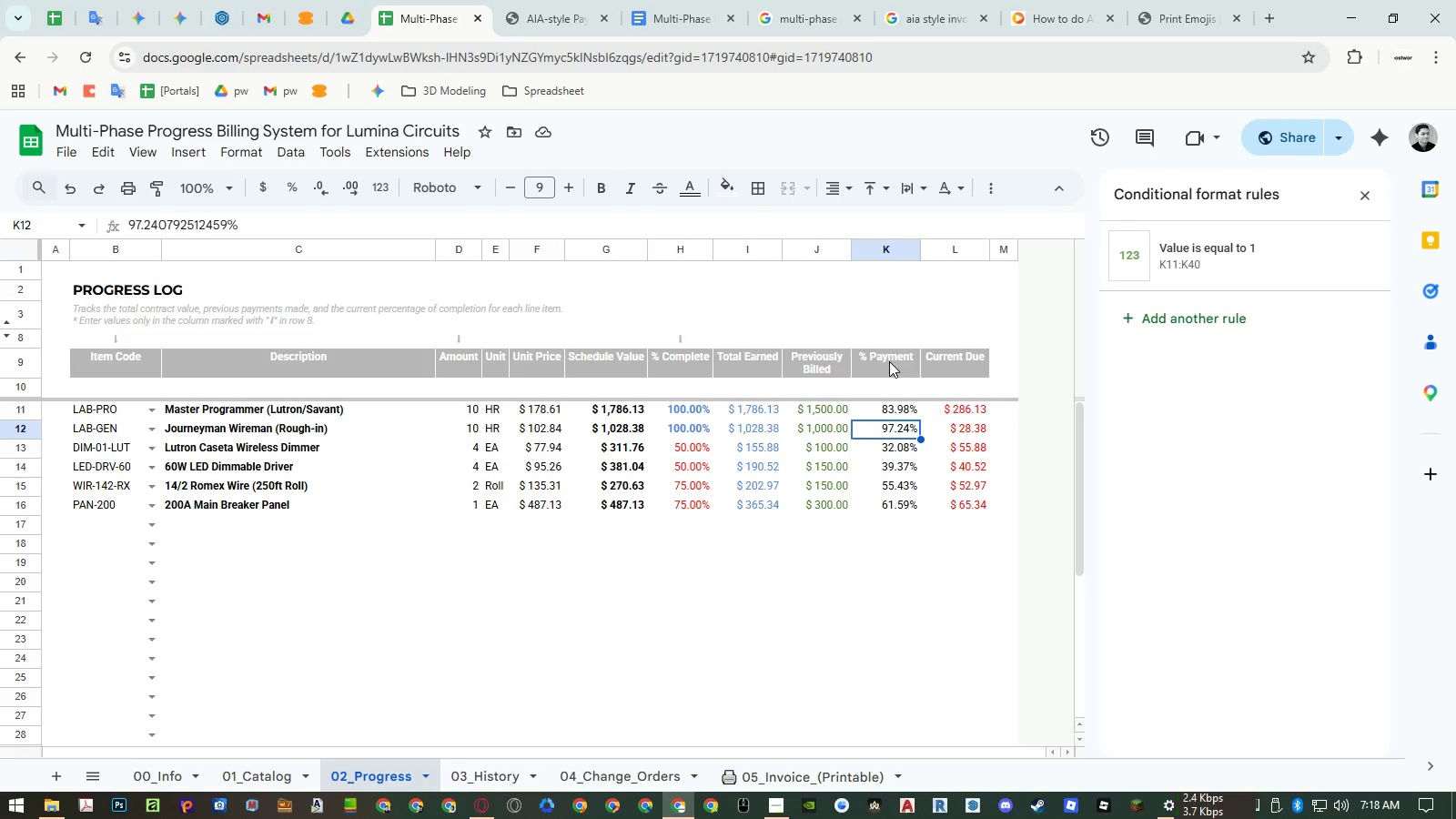 
double_click([889, 361])
 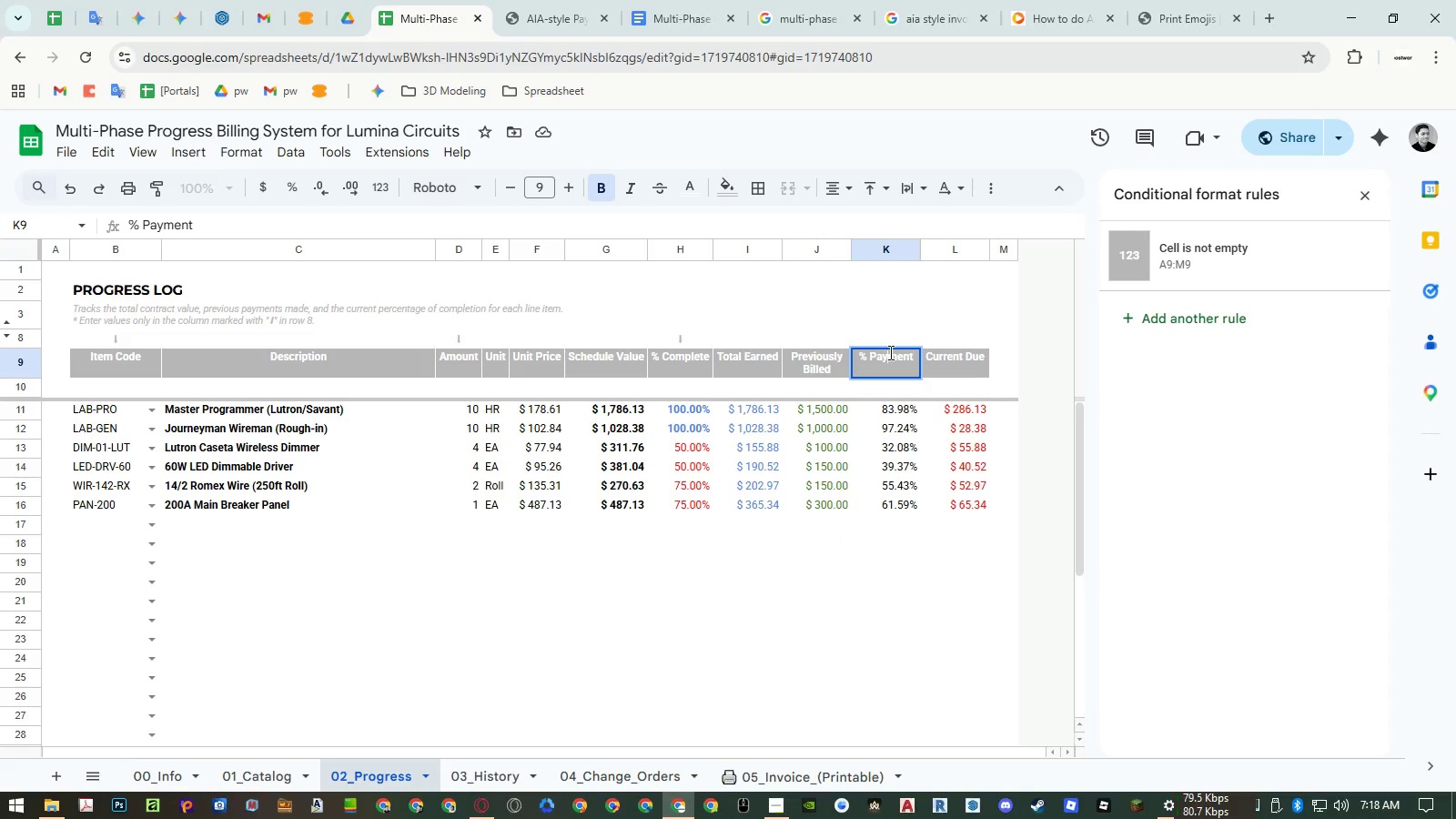 
triple_click([889, 352])
 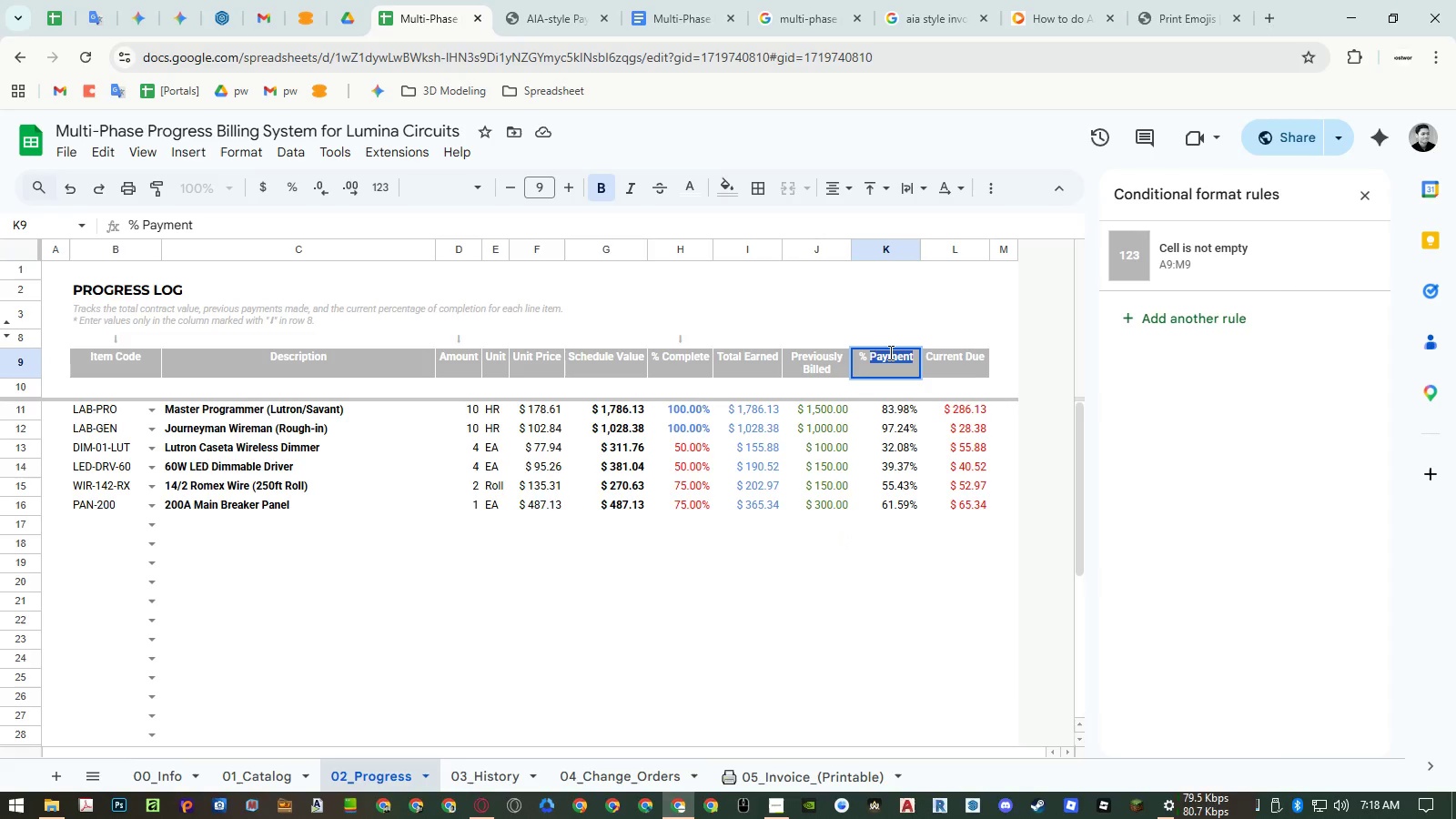 
triple_click([889, 352])
 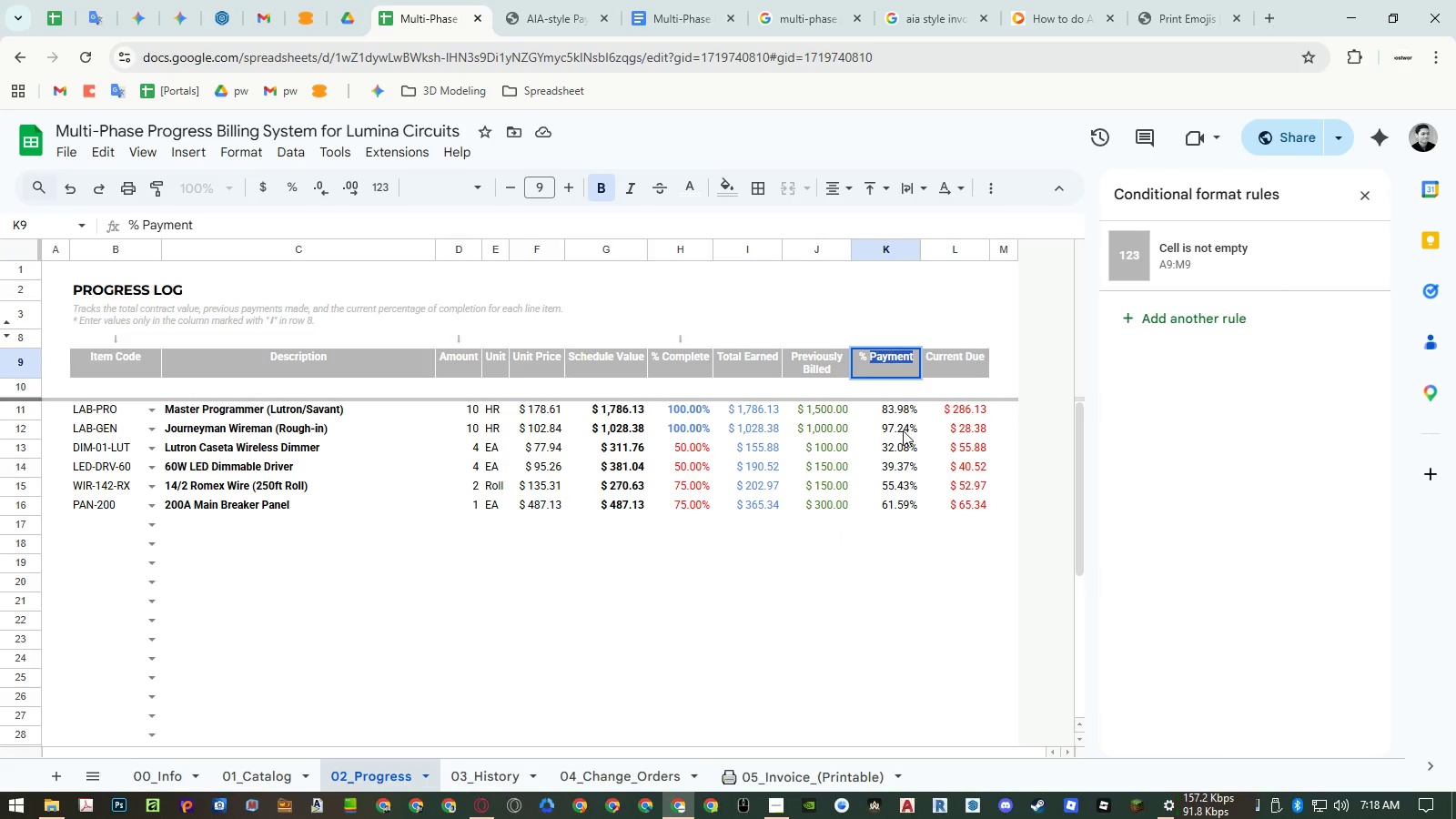 
key(Control+ControlLeft)
 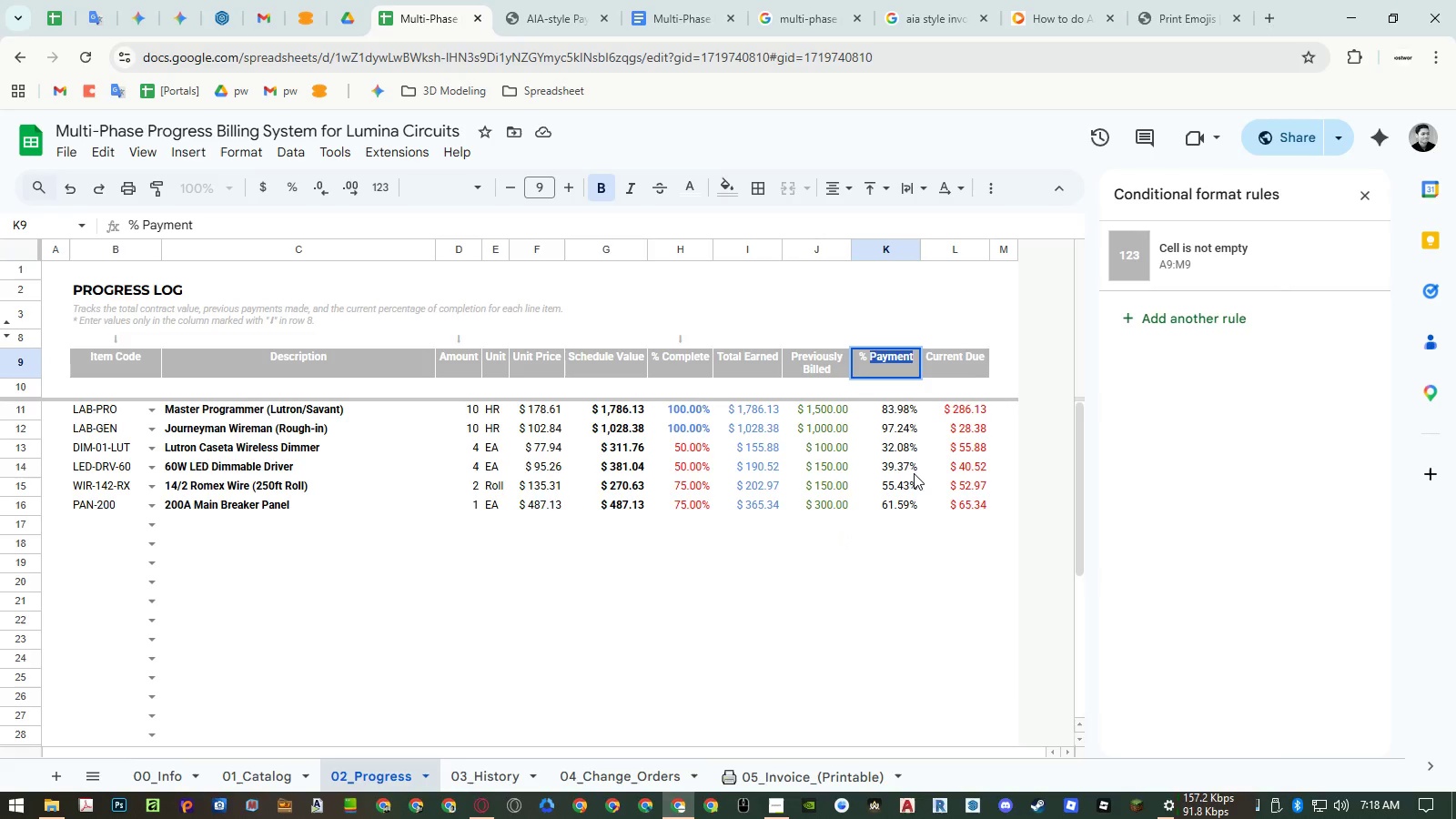 
key(Control+Shift+ShiftLeft)
 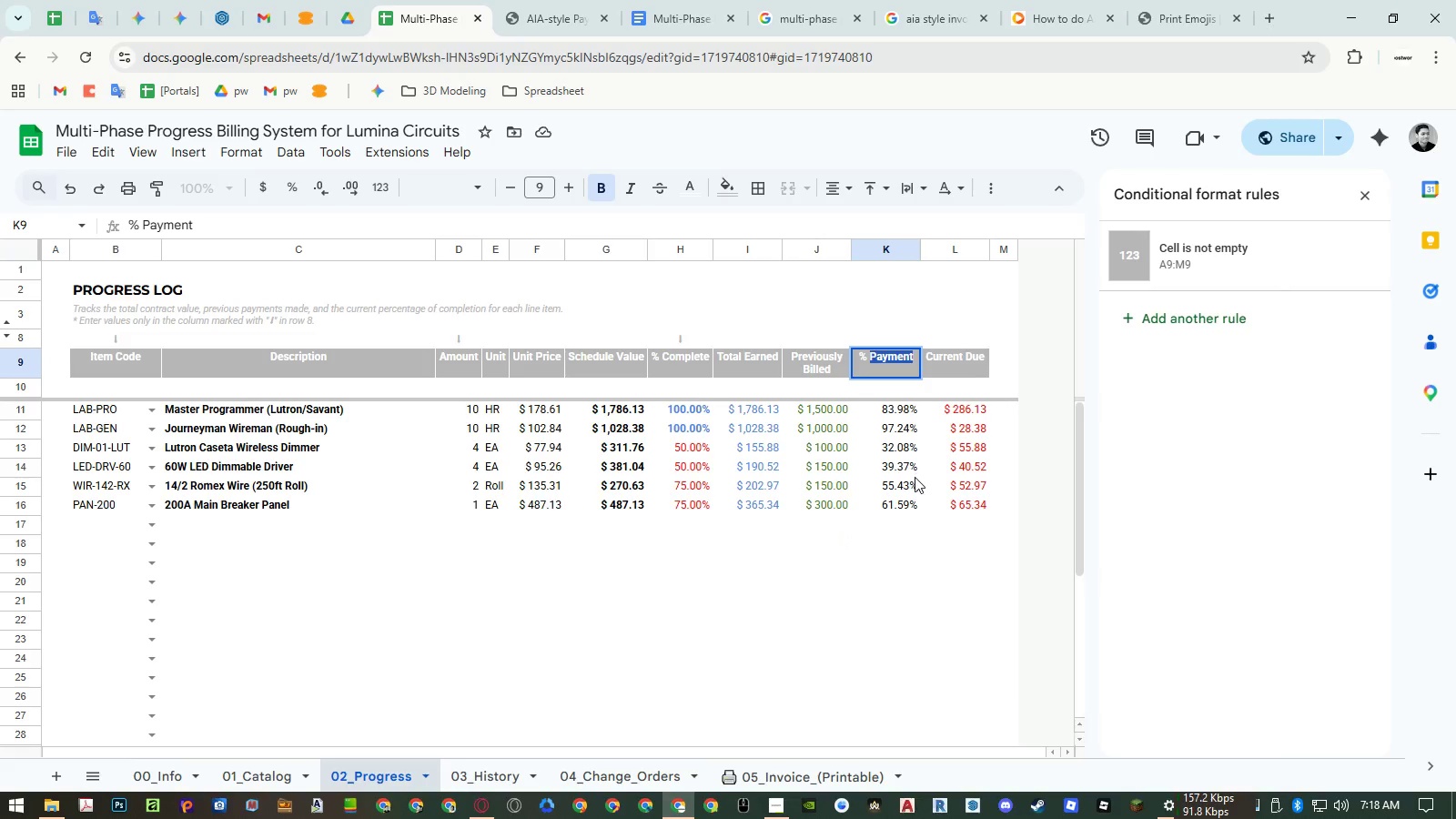 
key(Control+Shift+V)
 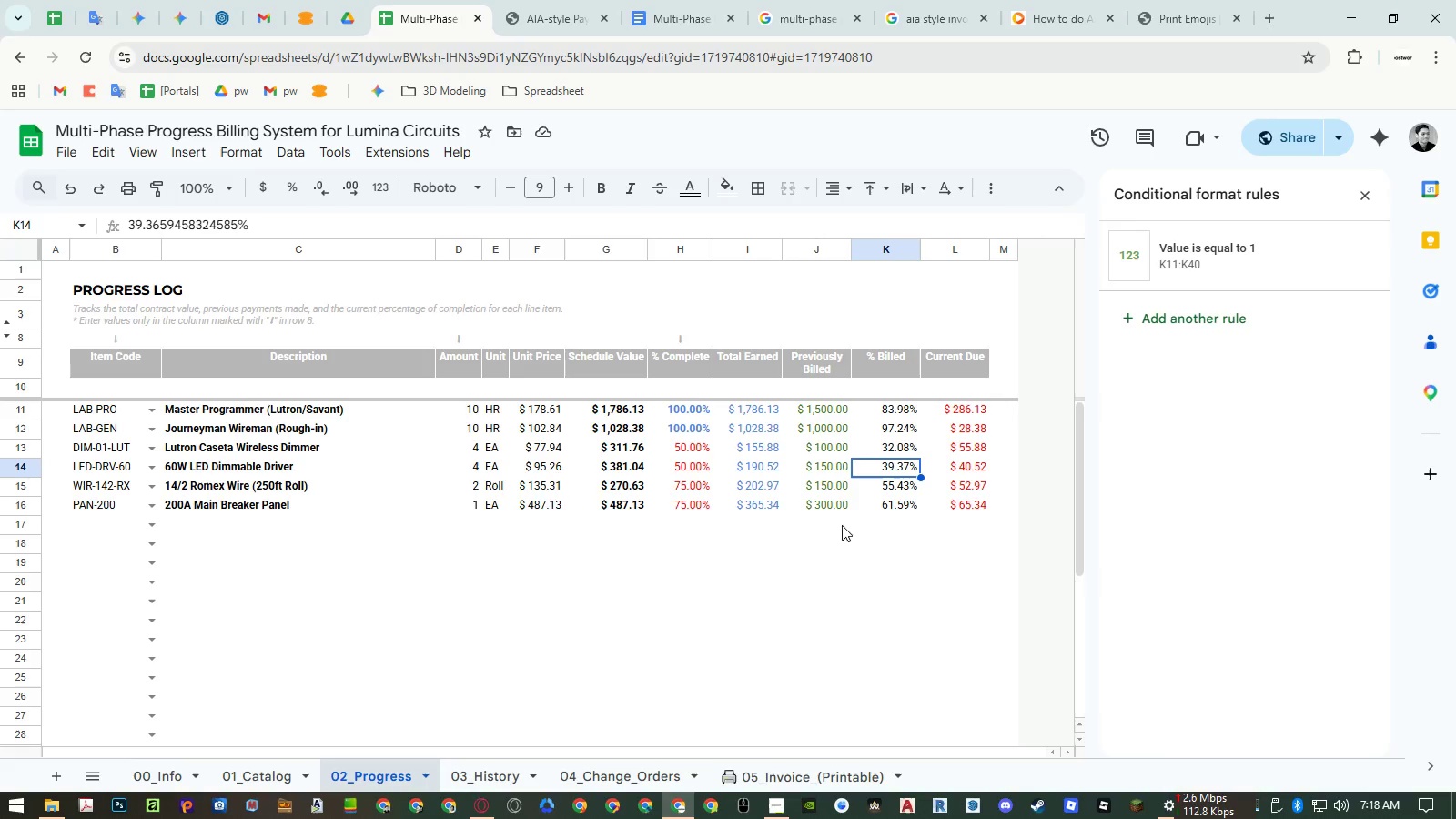 
wait(7.38)
 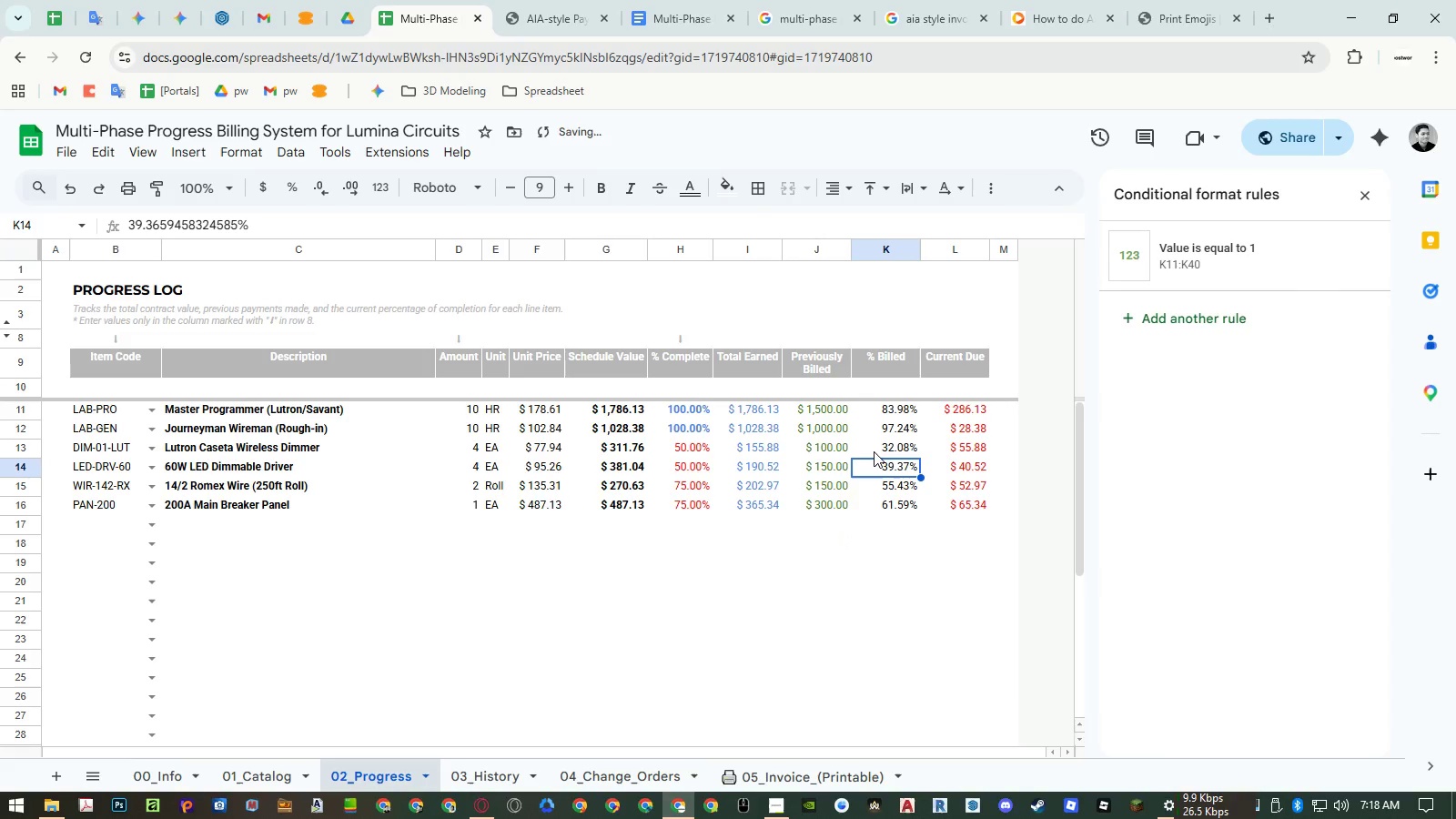 
left_click([784, 807])